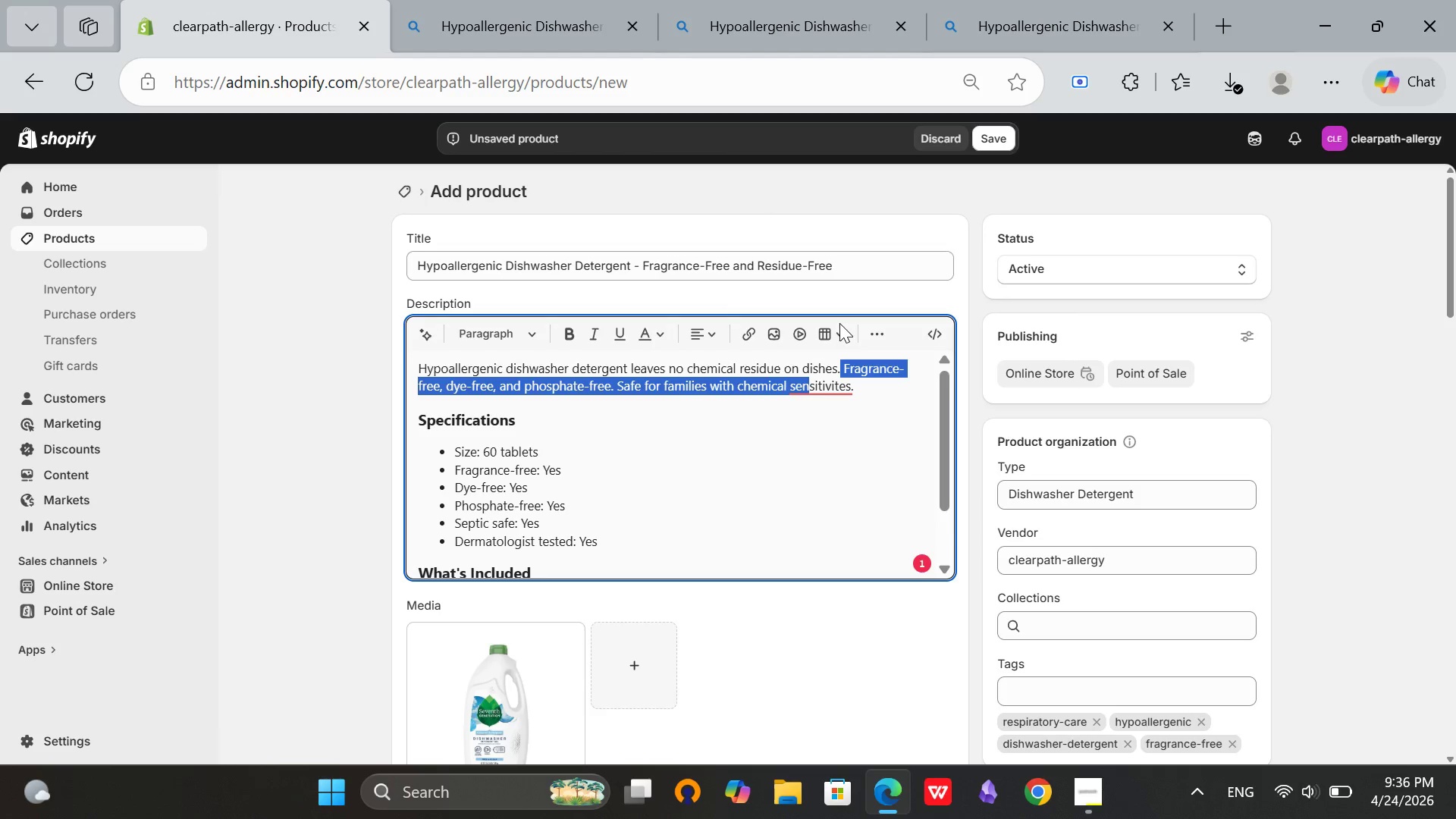 
left_click([817, 388])
 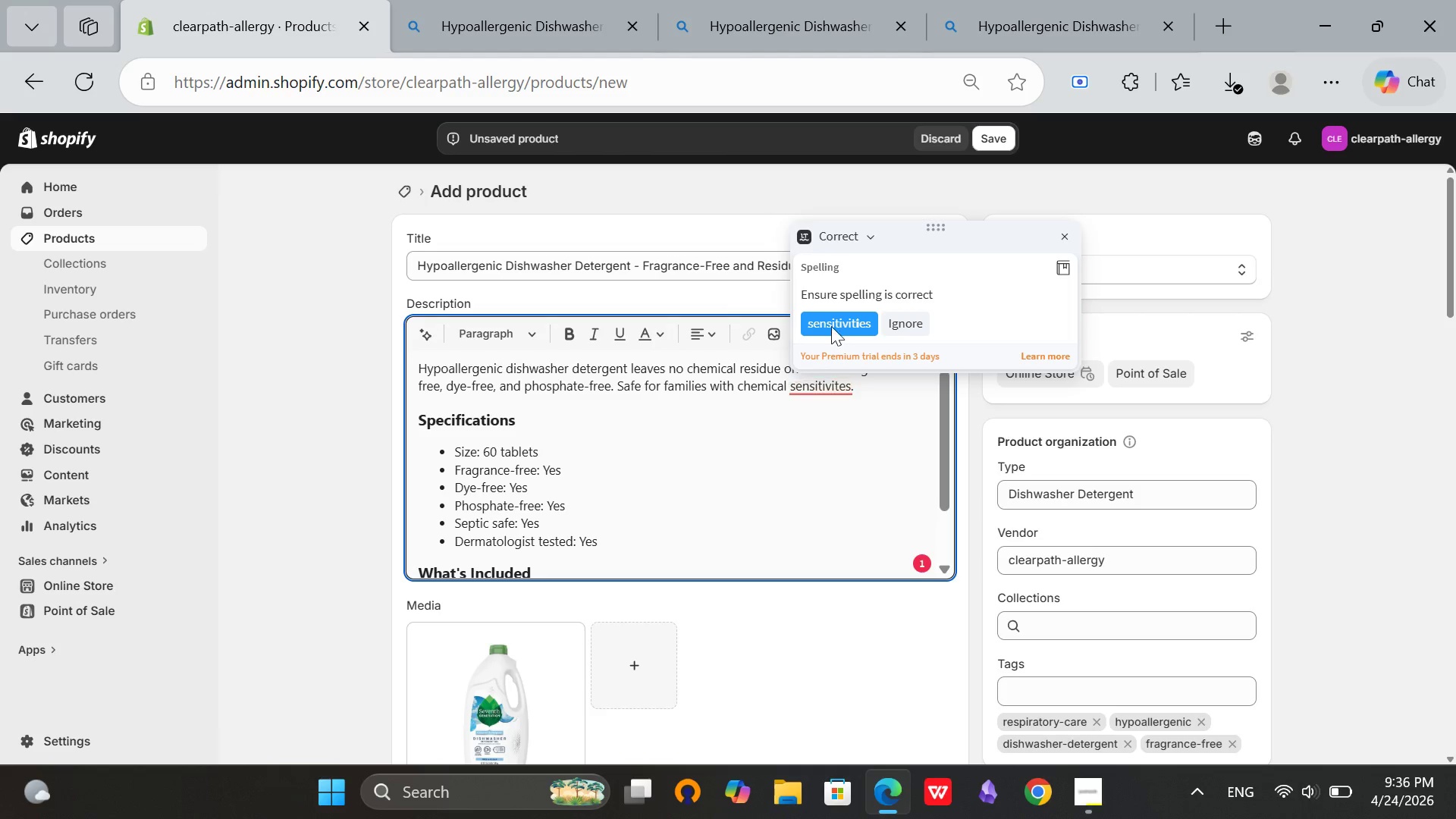 
left_click([833, 322])
 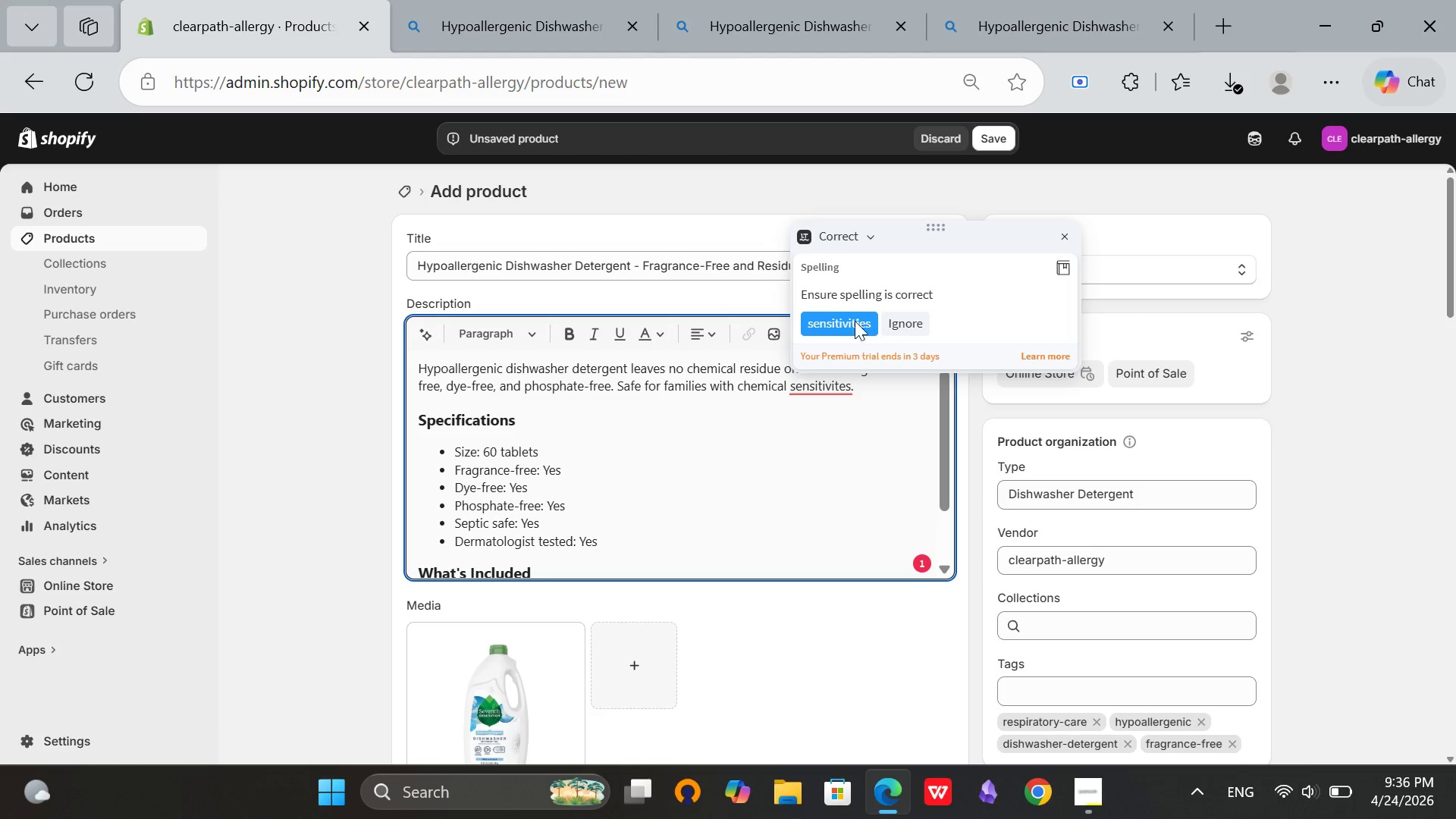 
left_click([845, 326])
 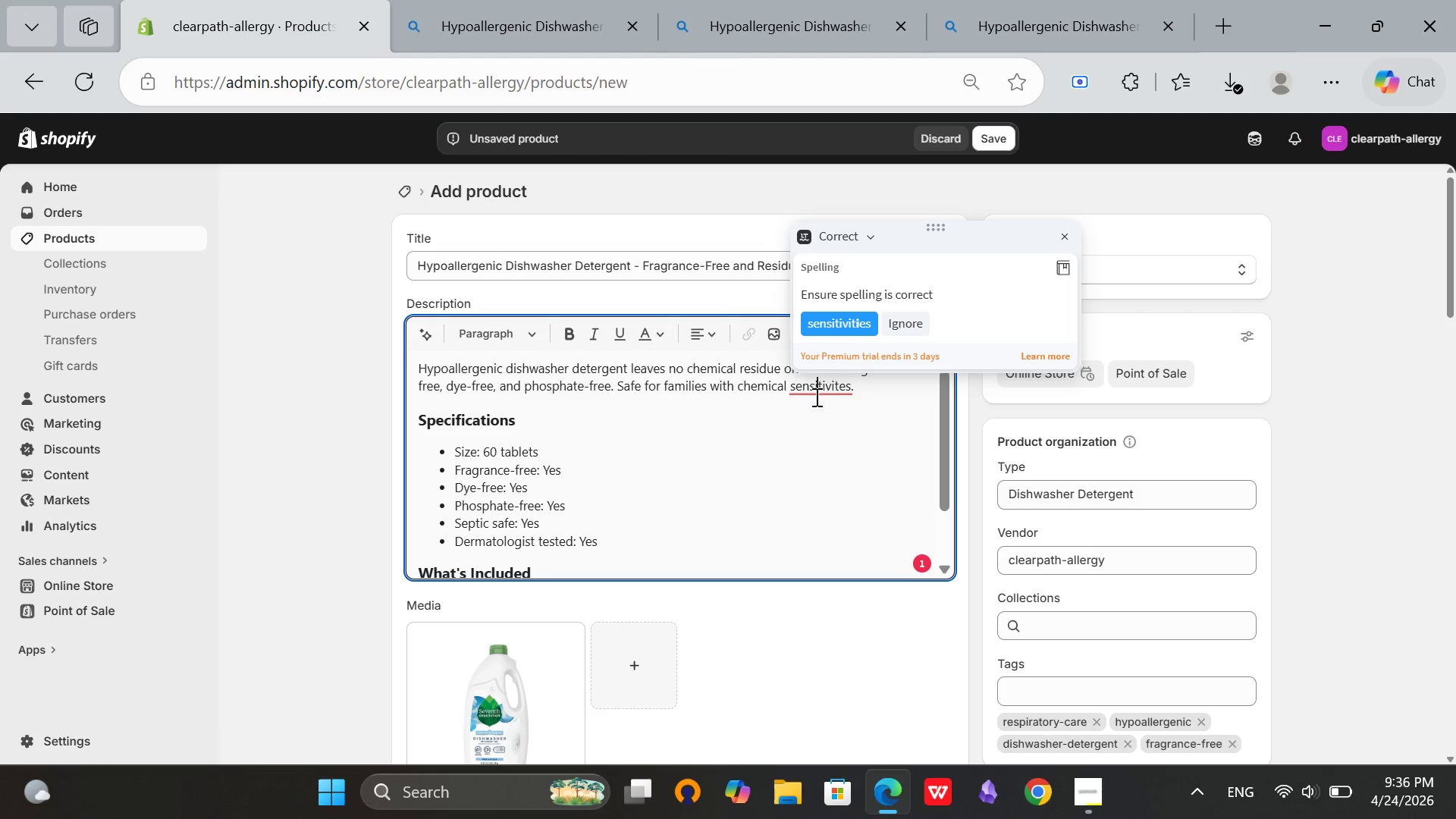 
left_click([813, 414])
 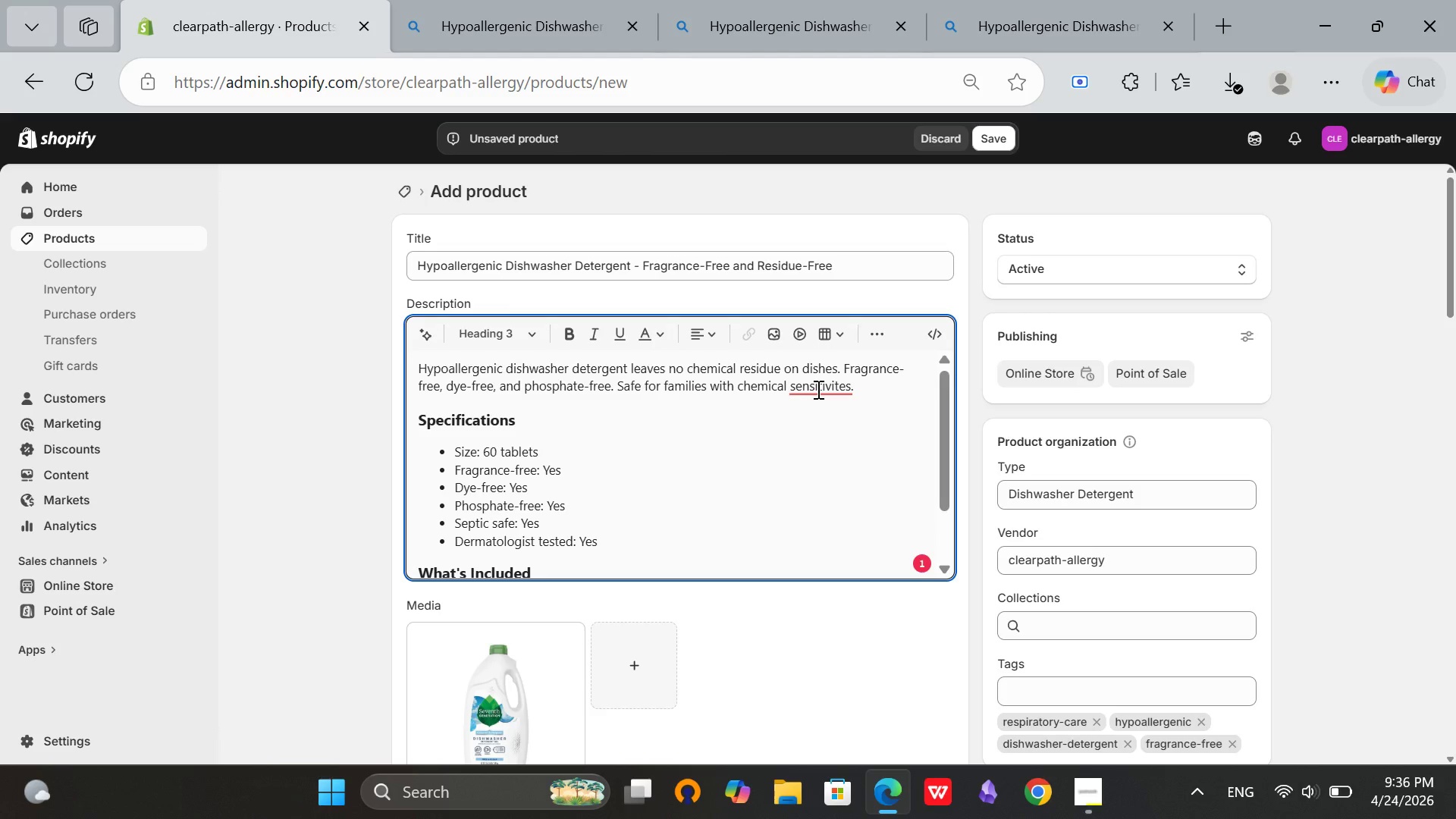 
left_click([819, 390])
 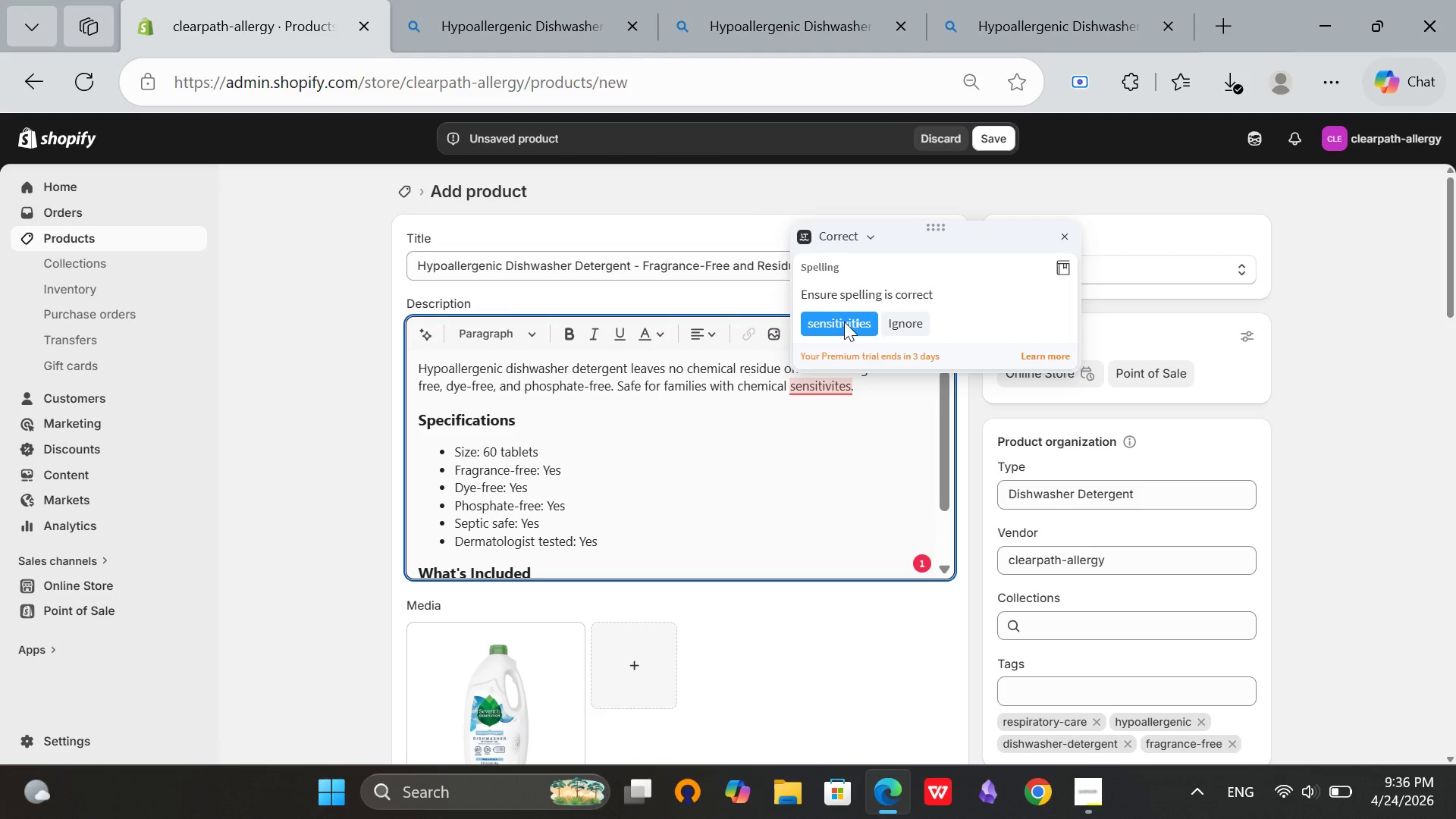 
left_click([844, 322])
 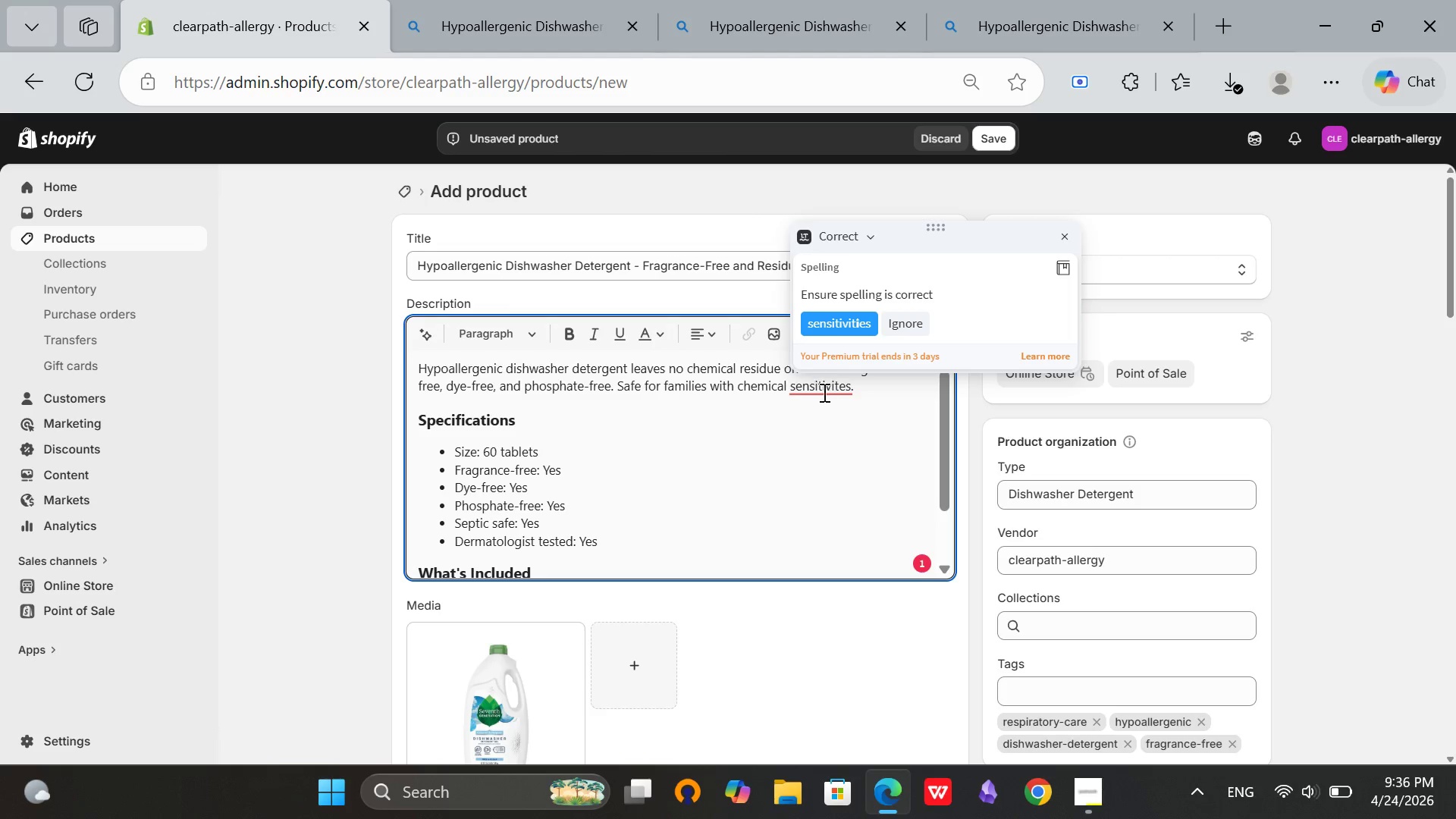 
left_click([822, 397])
 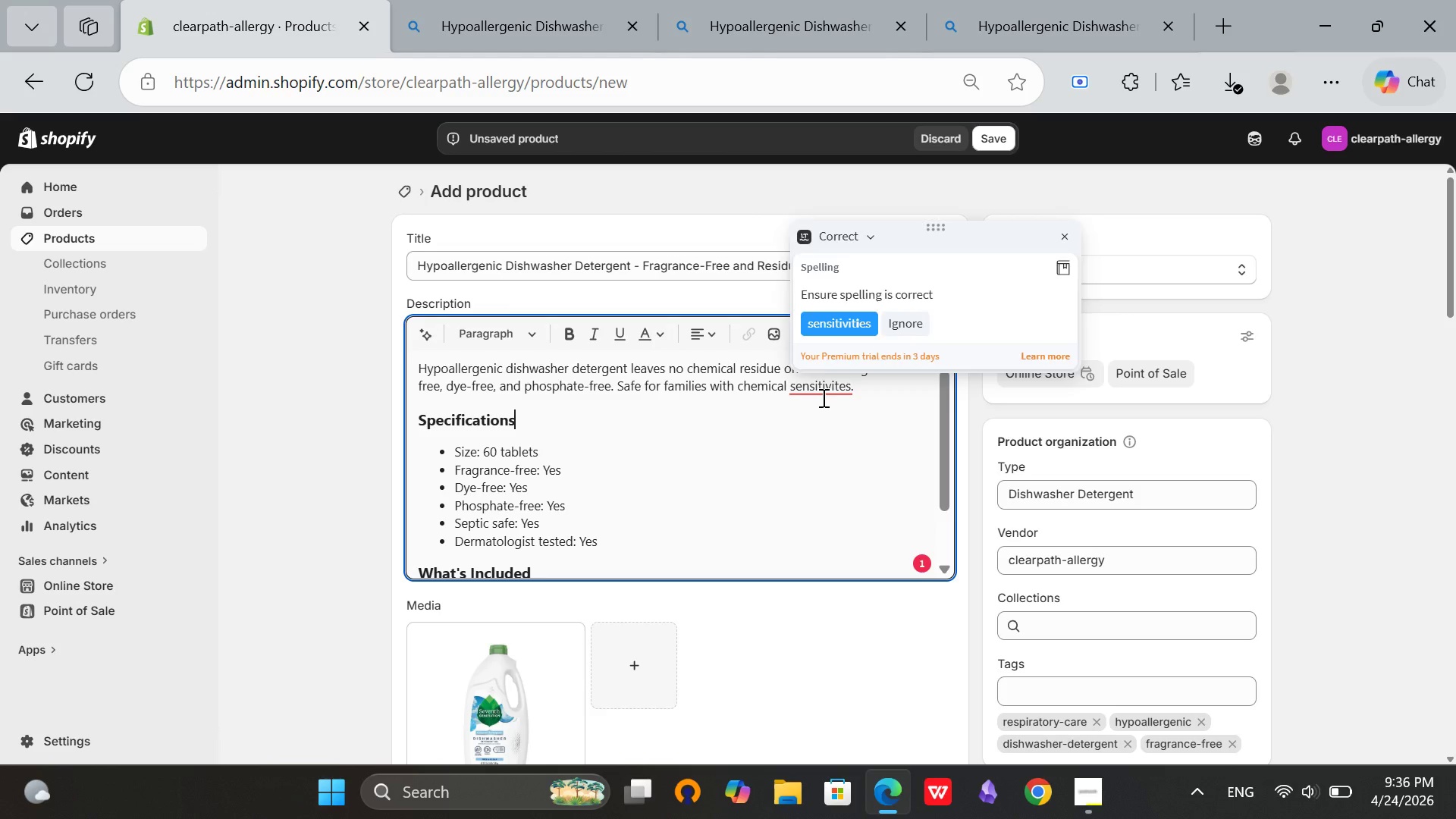 
right_click([822, 397])
 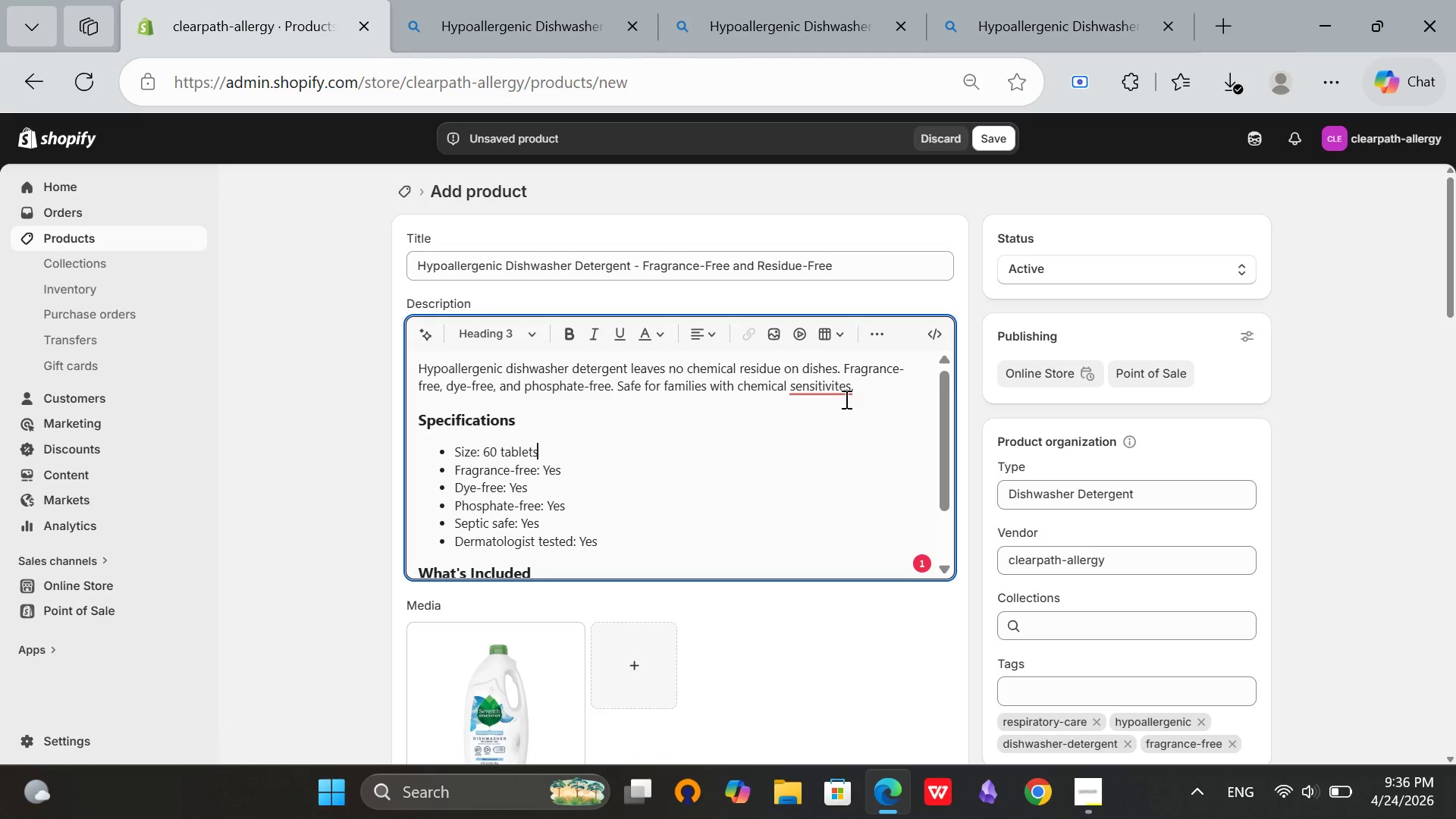 
right_click([866, 390])
 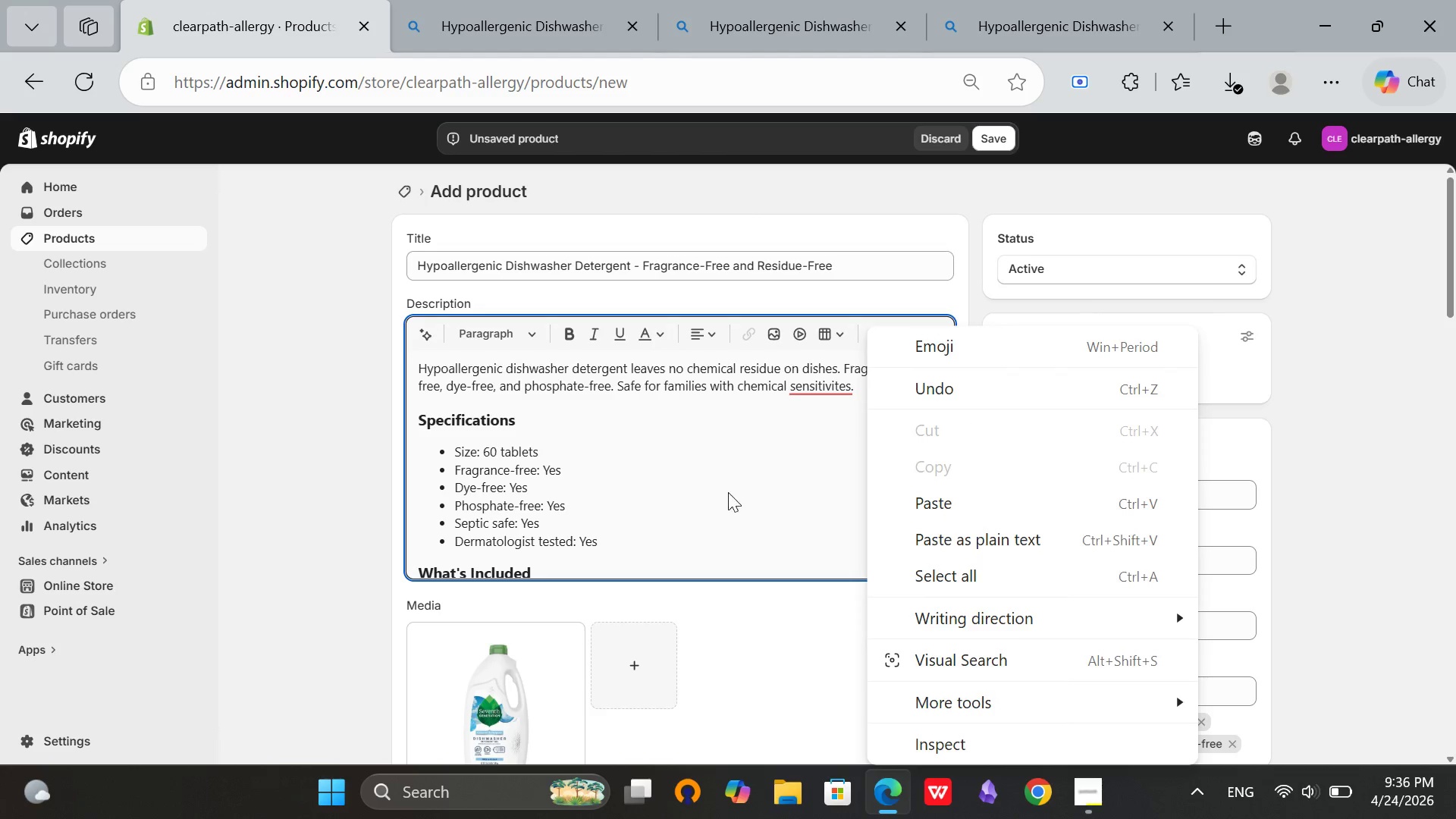 
left_click([866, 390])
 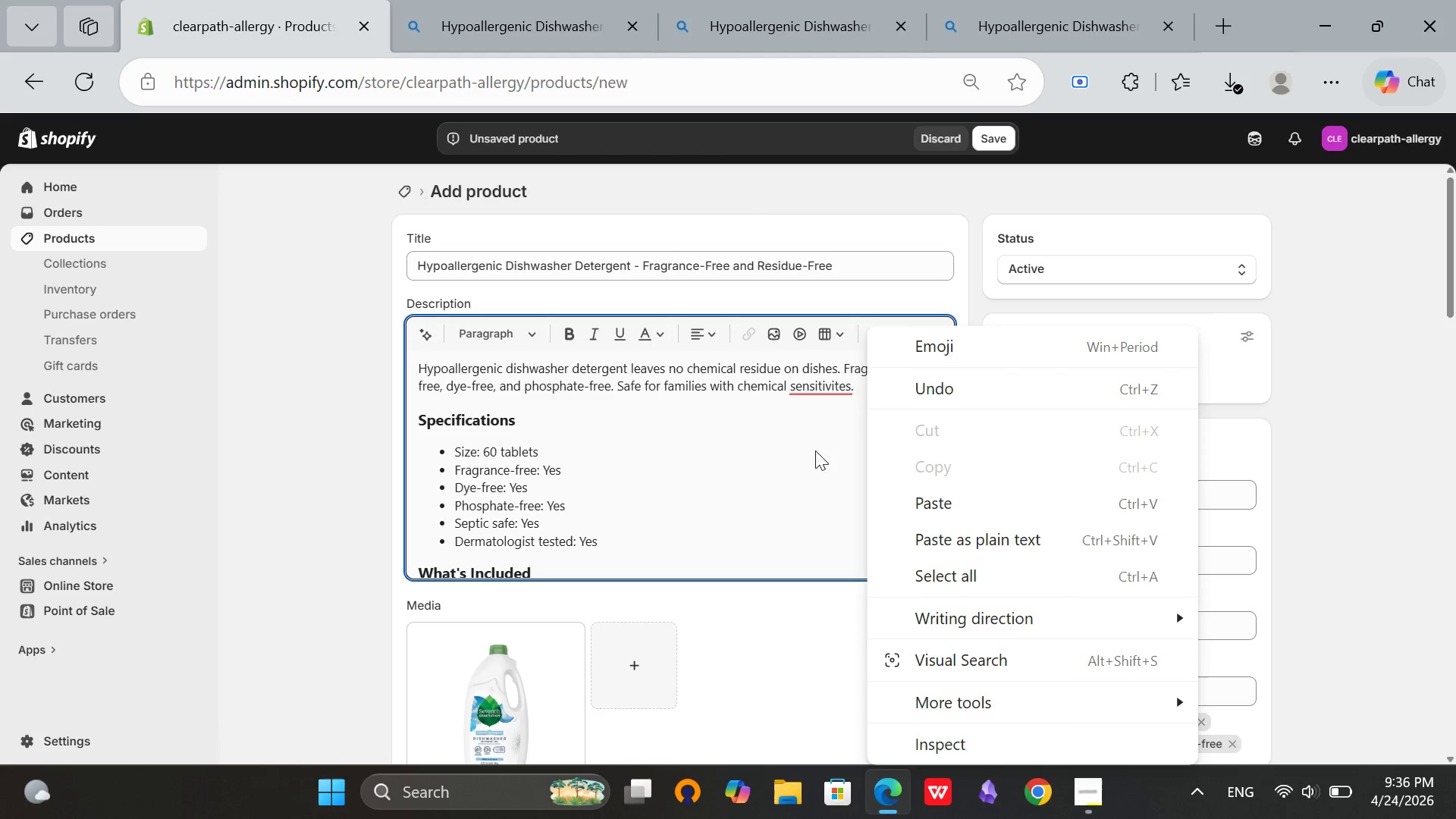 
left_click([718, 494])
 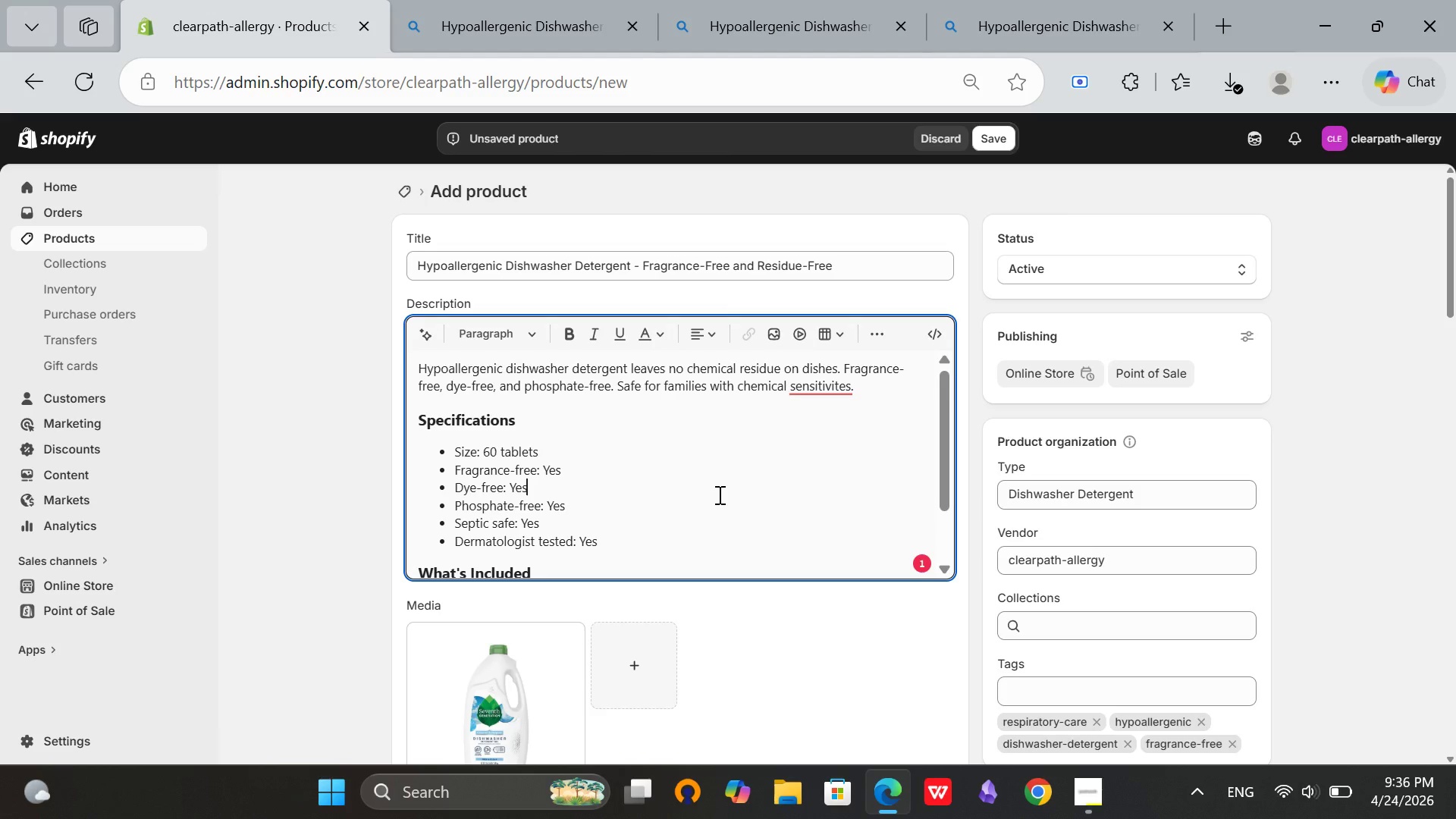 
wait(11.73)
 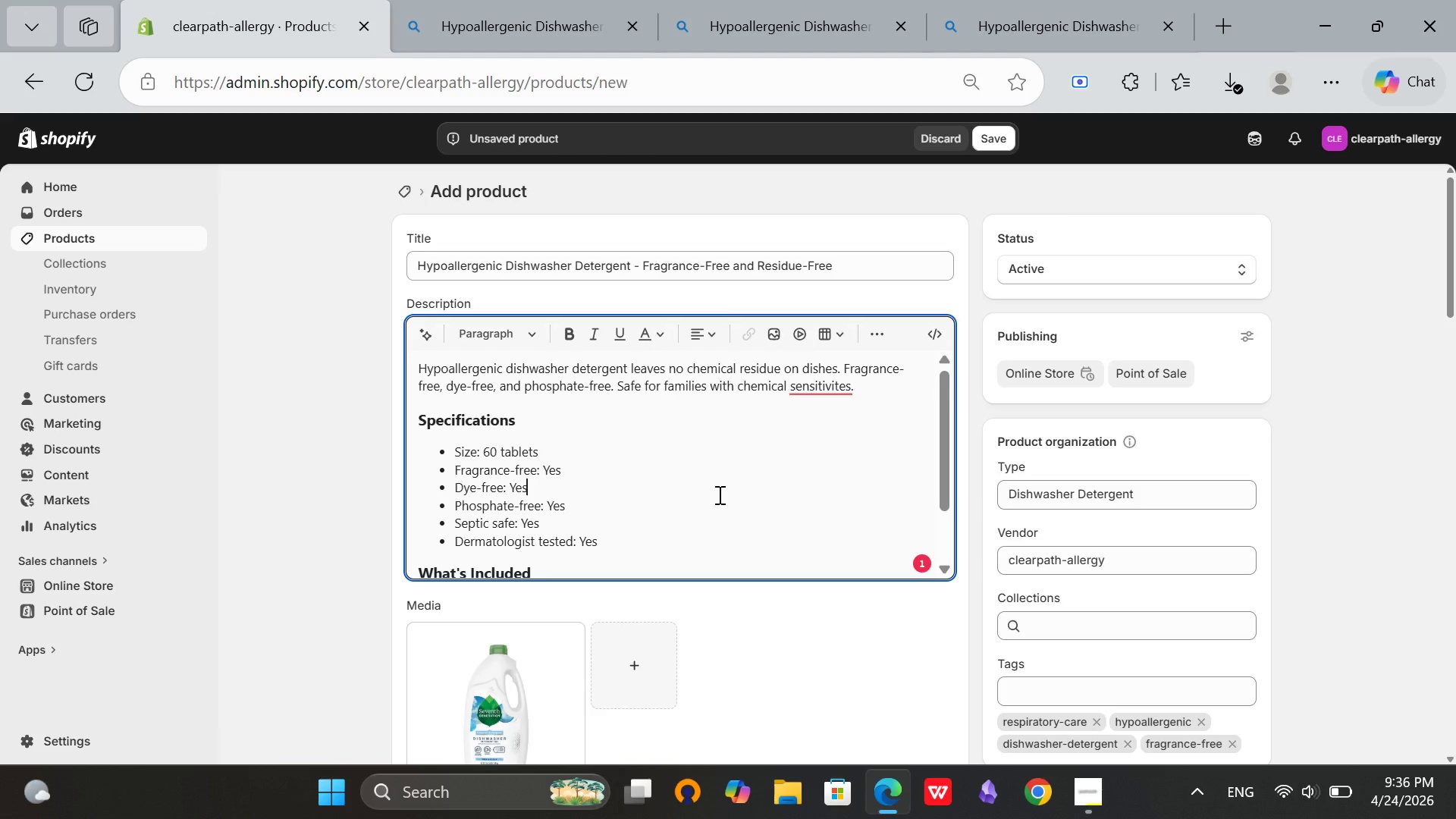 
left_click([827, 388])
 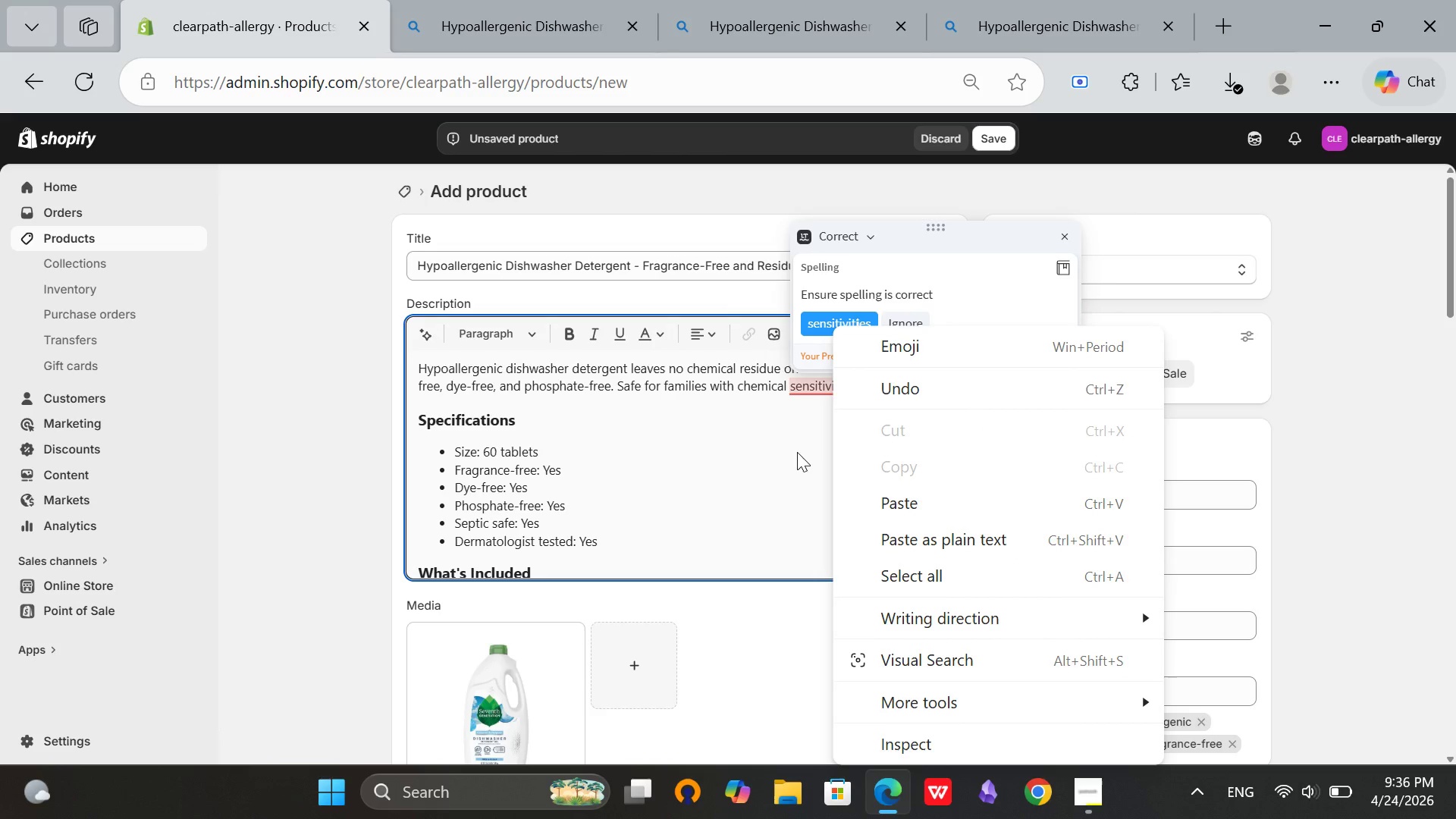 
left_click([786, 448])
 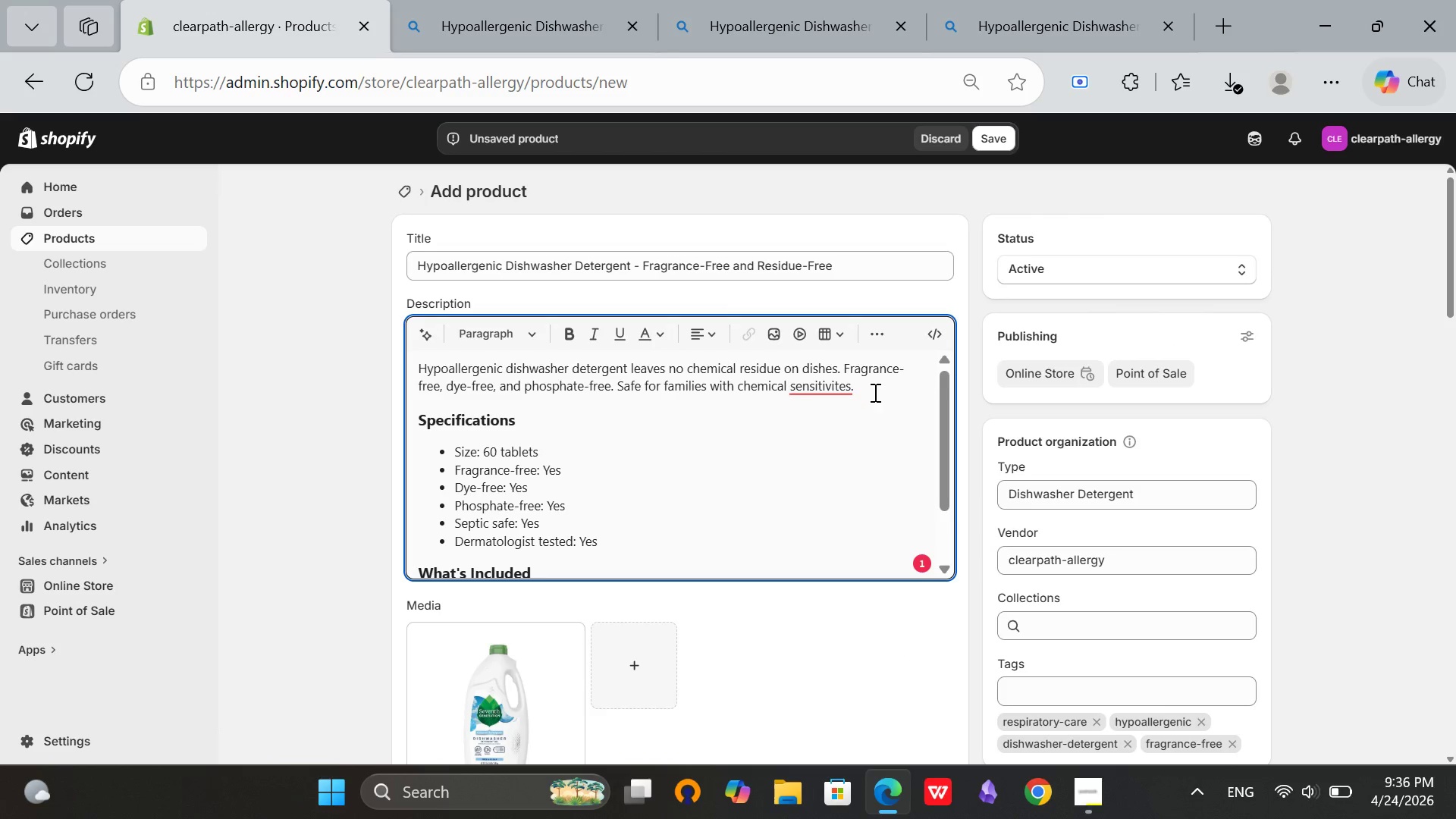 
left_click([874, 389])
 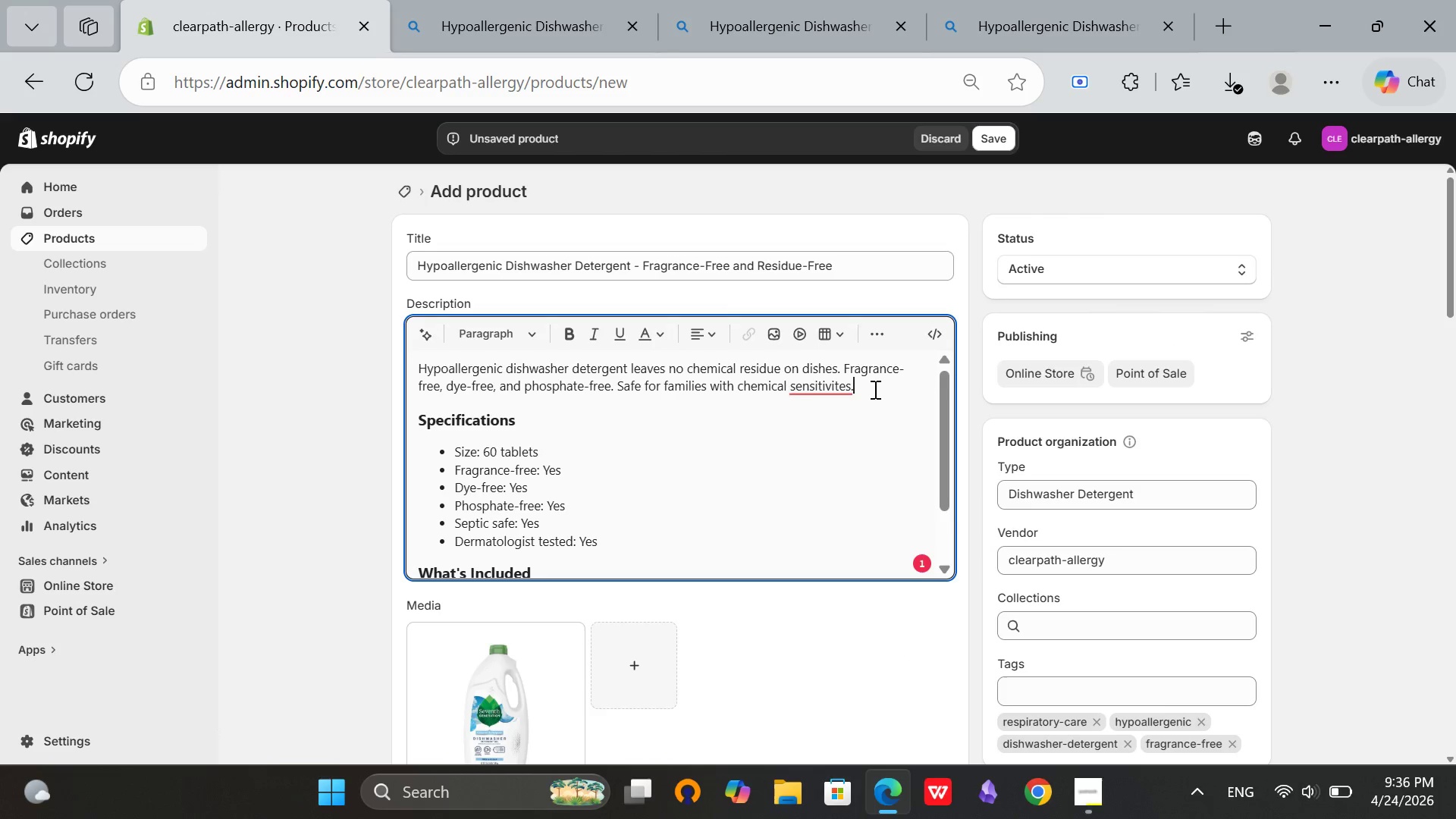 
wait(6.17)
 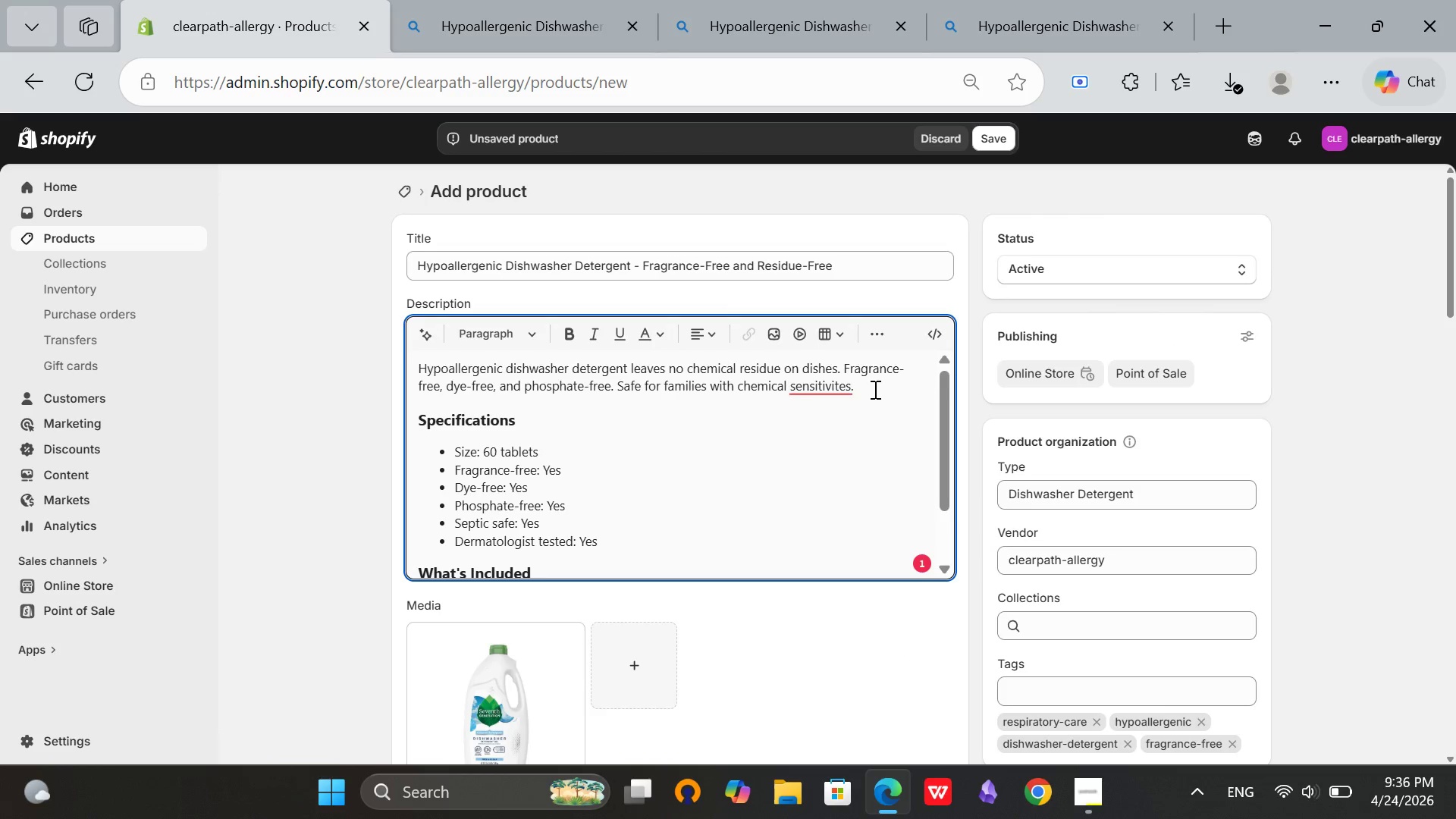 
scroll: coordinate [1144, 412], scroll_direction: none, amount: 0.0
 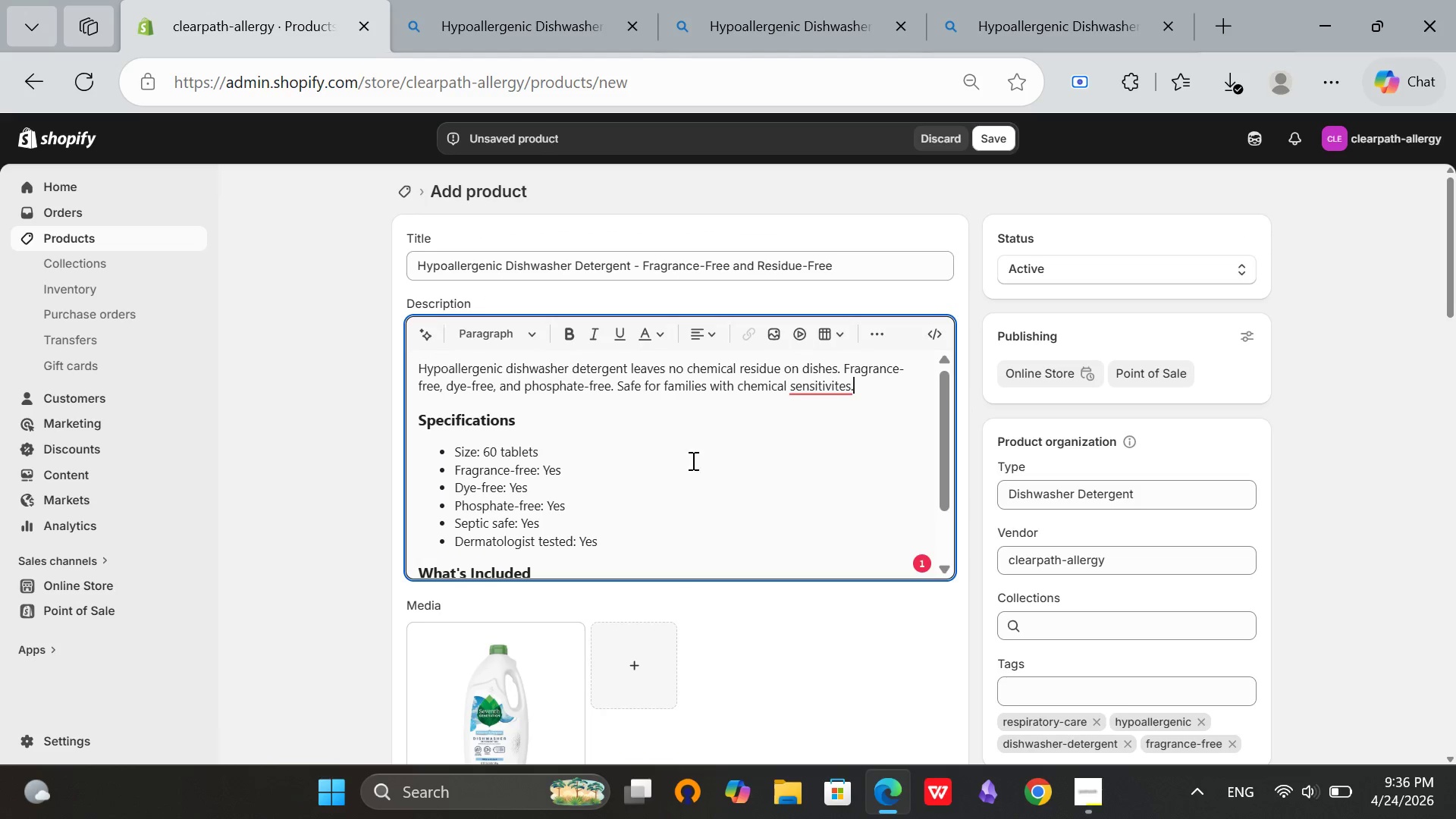 
scroll: coordinate [773, 536], scroll_direction: down, amount: 19.0
 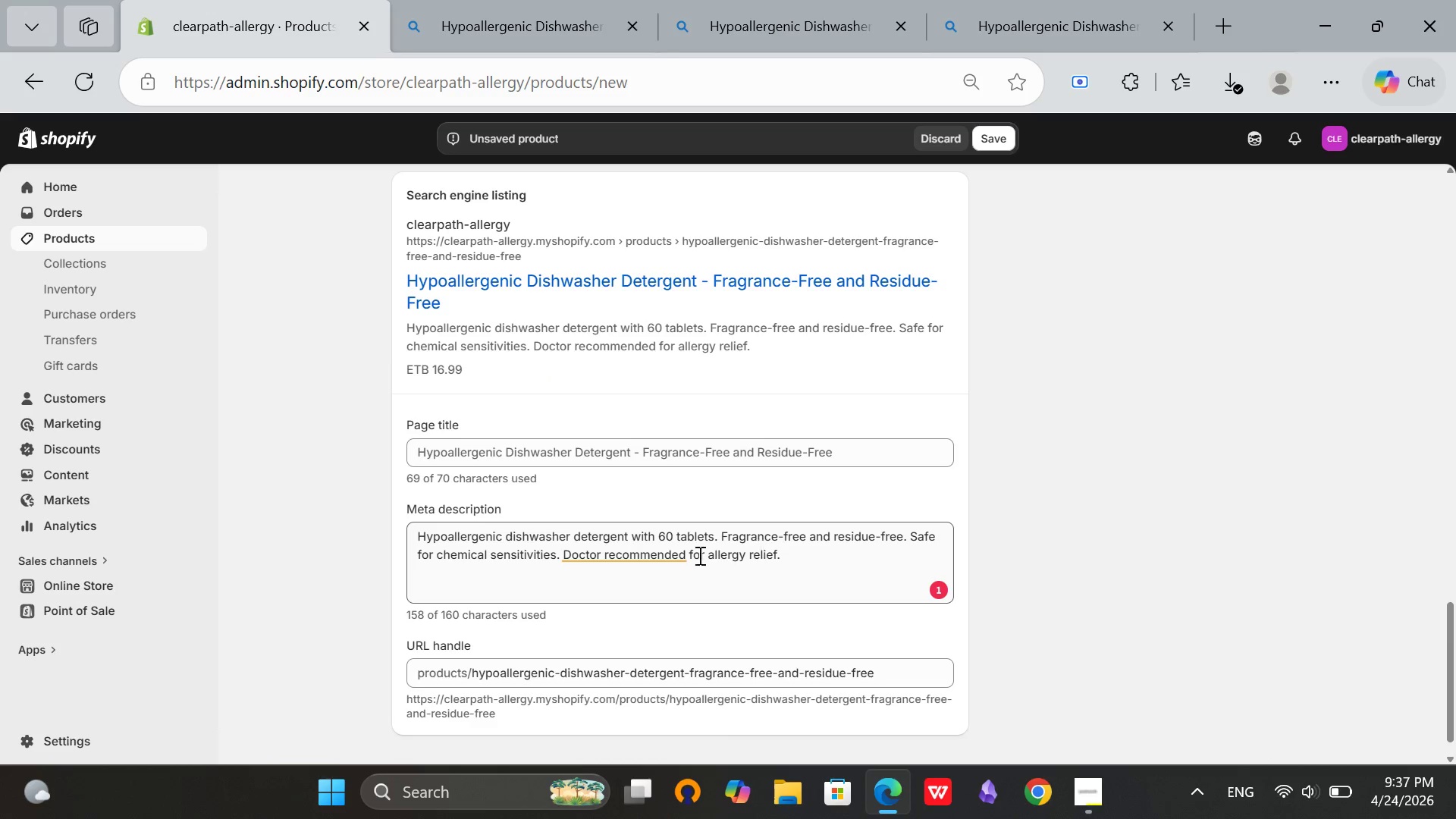 
left_click([682, 555])
 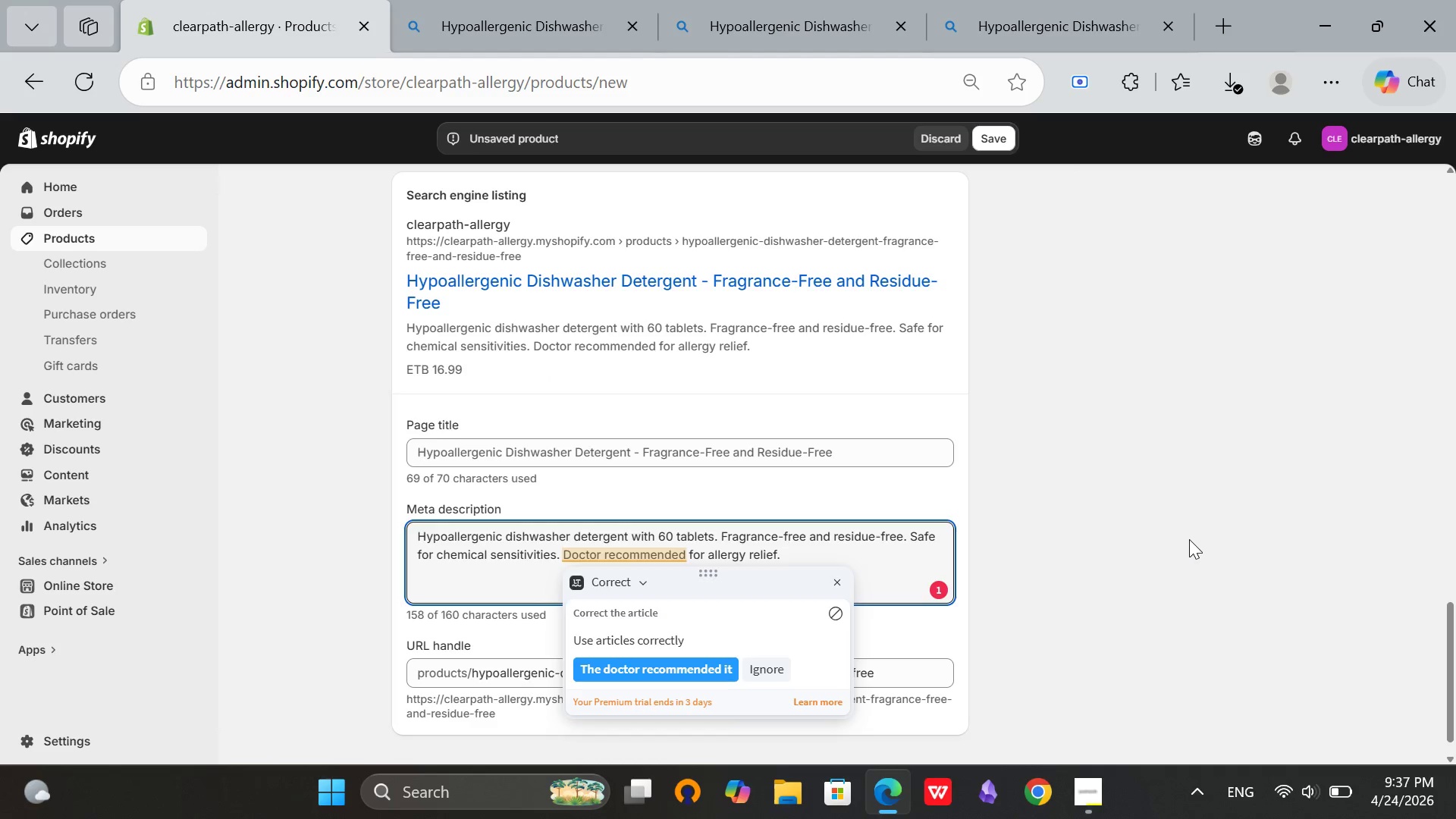 
scroll: coordinate [1048, 570], scroll_direction: up, amount: 16.0
 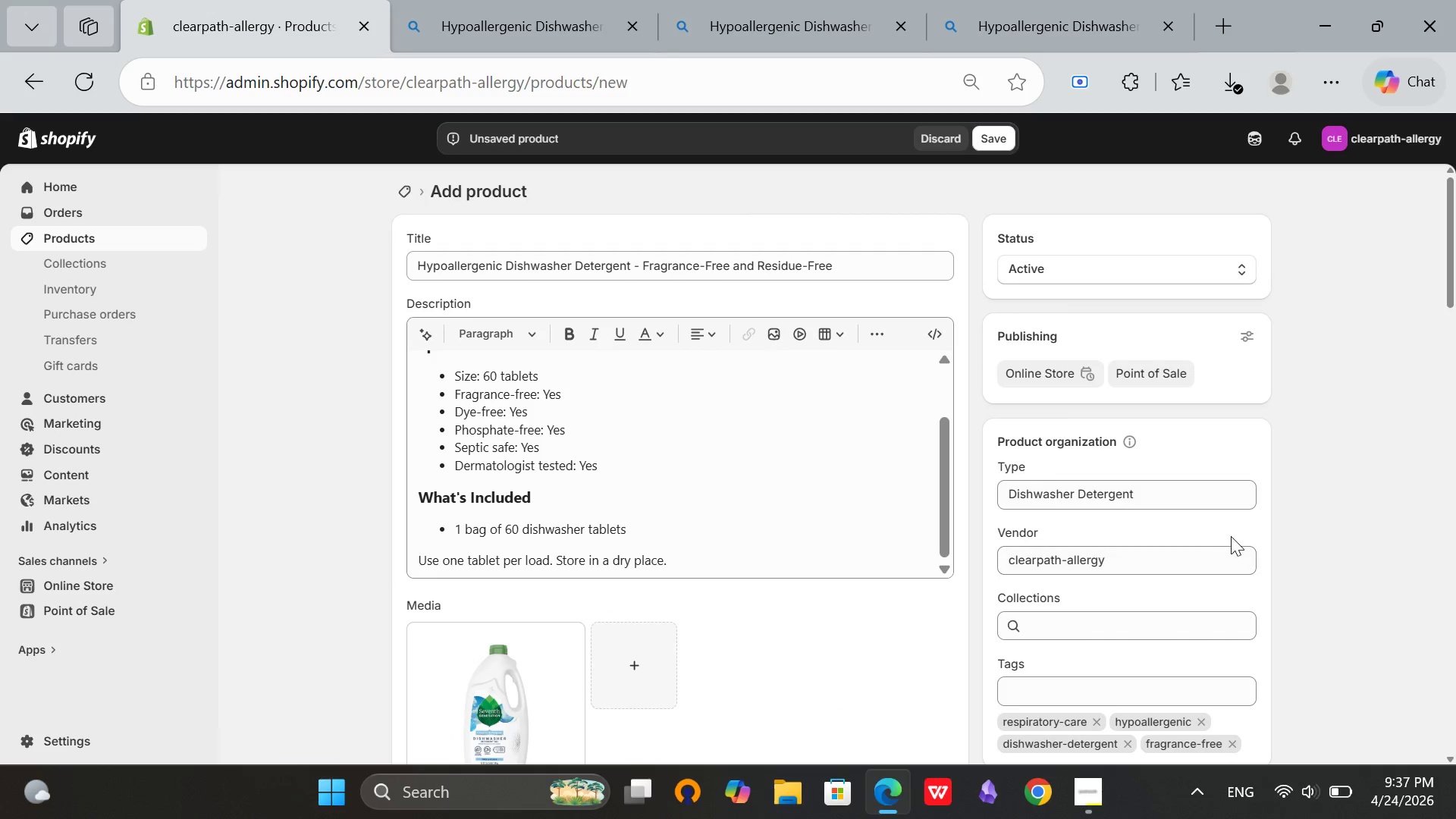 
scroll: coordinate [1207, 536], scroll_direction: down, amount: 5.0
 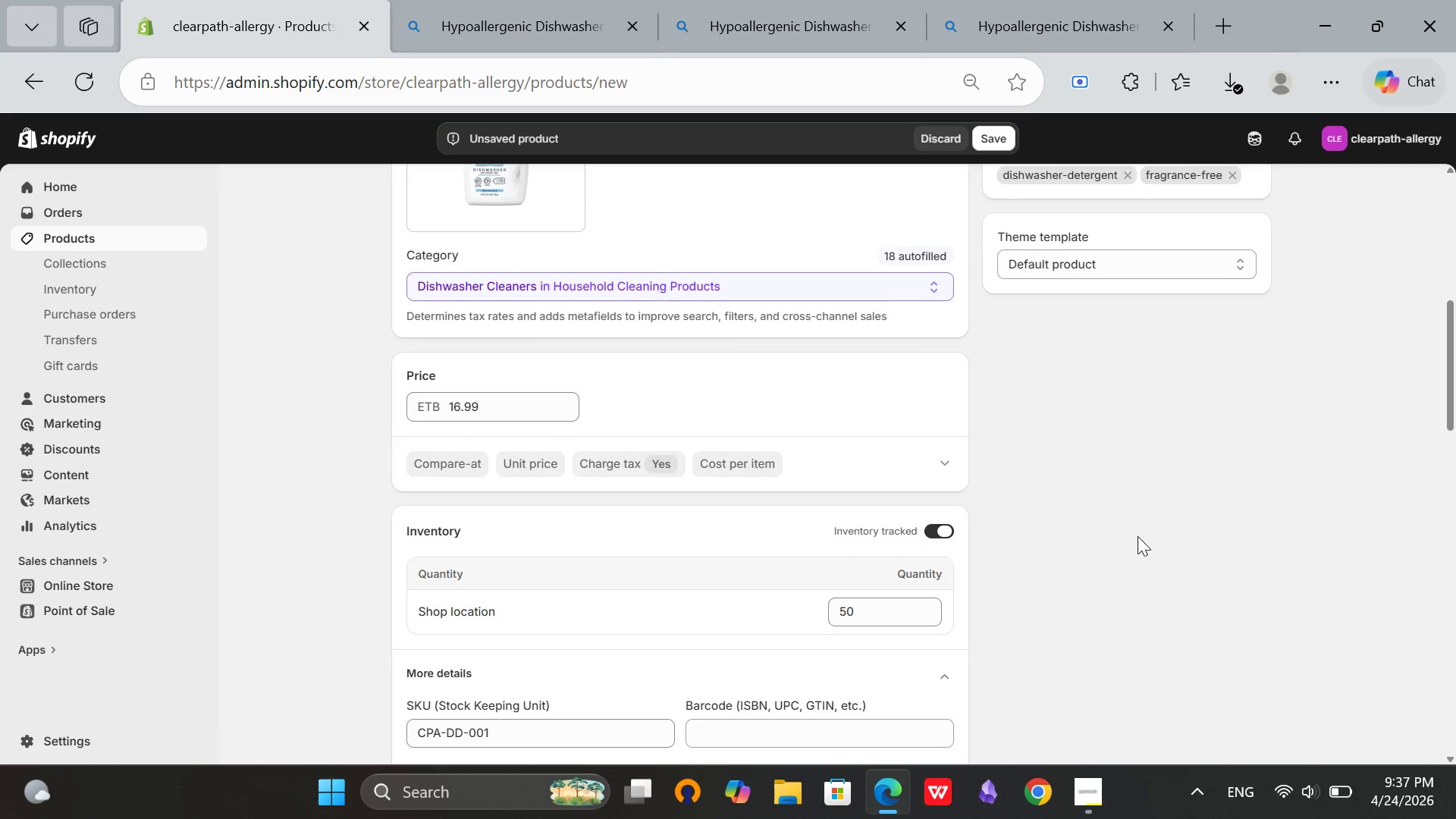 
scroll: coordinate [1138, 536], scroll_direction: up, amount: 2.0
 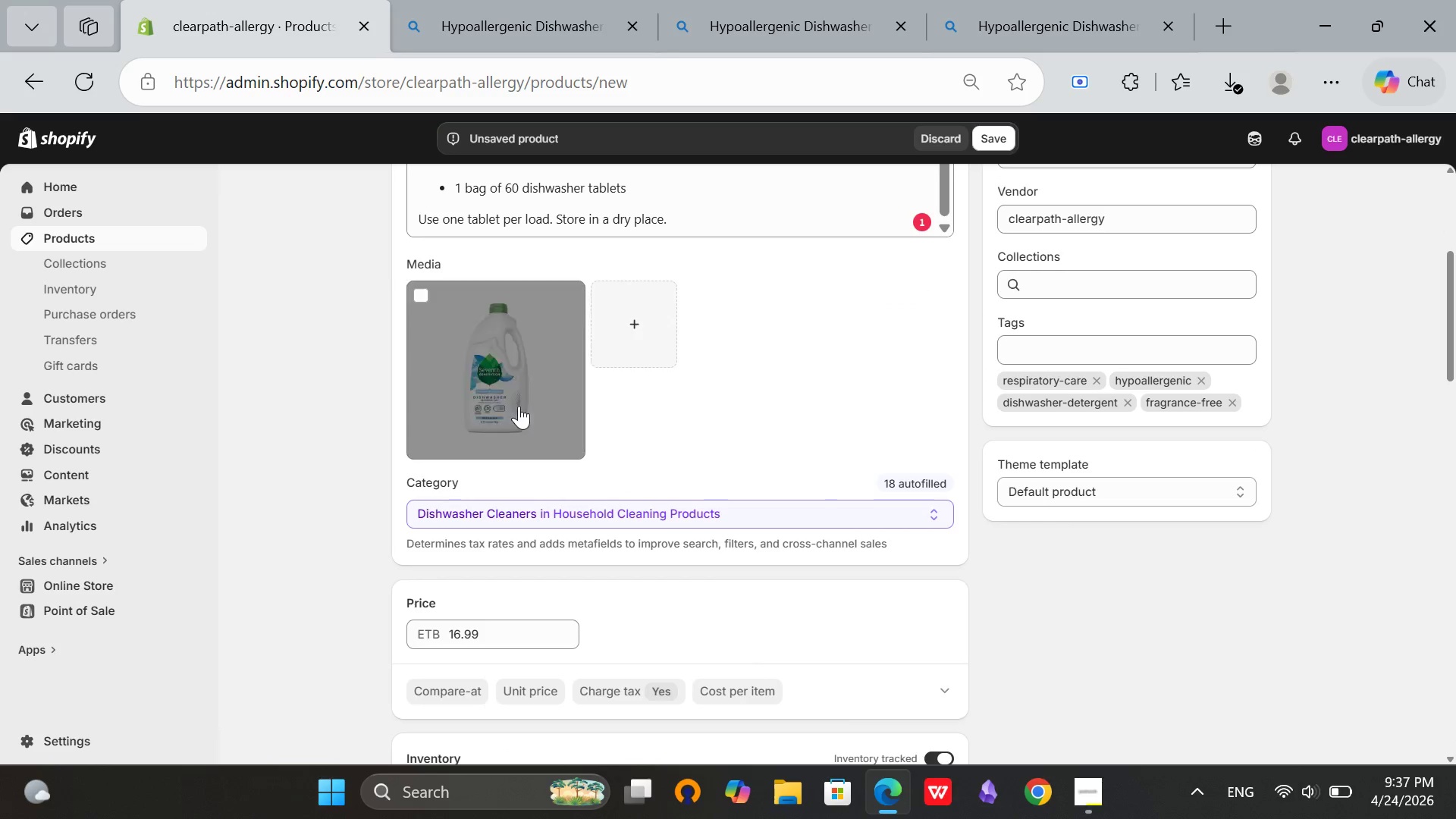 
left_click([515, 404])
 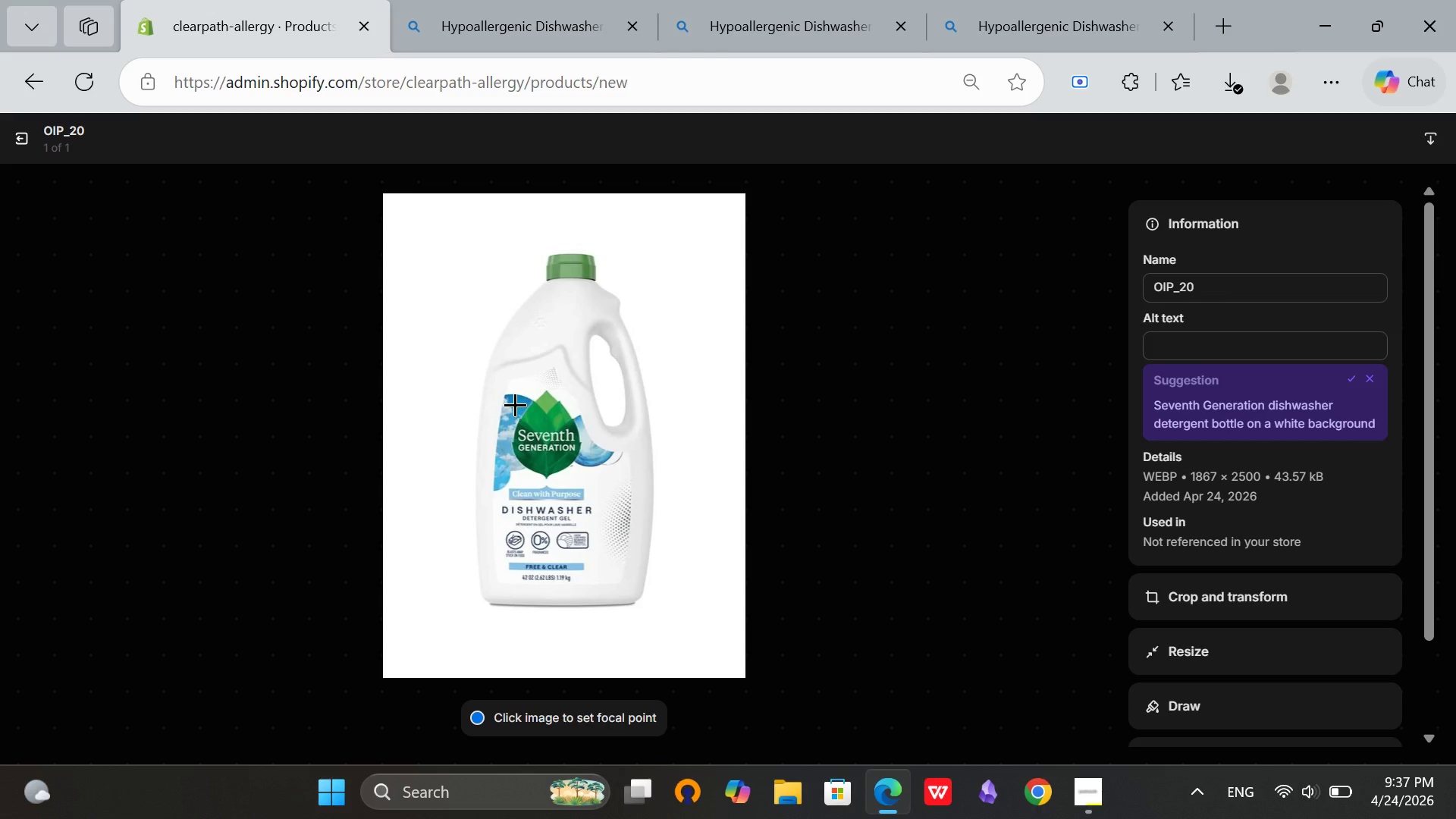 
wait(5.95)
 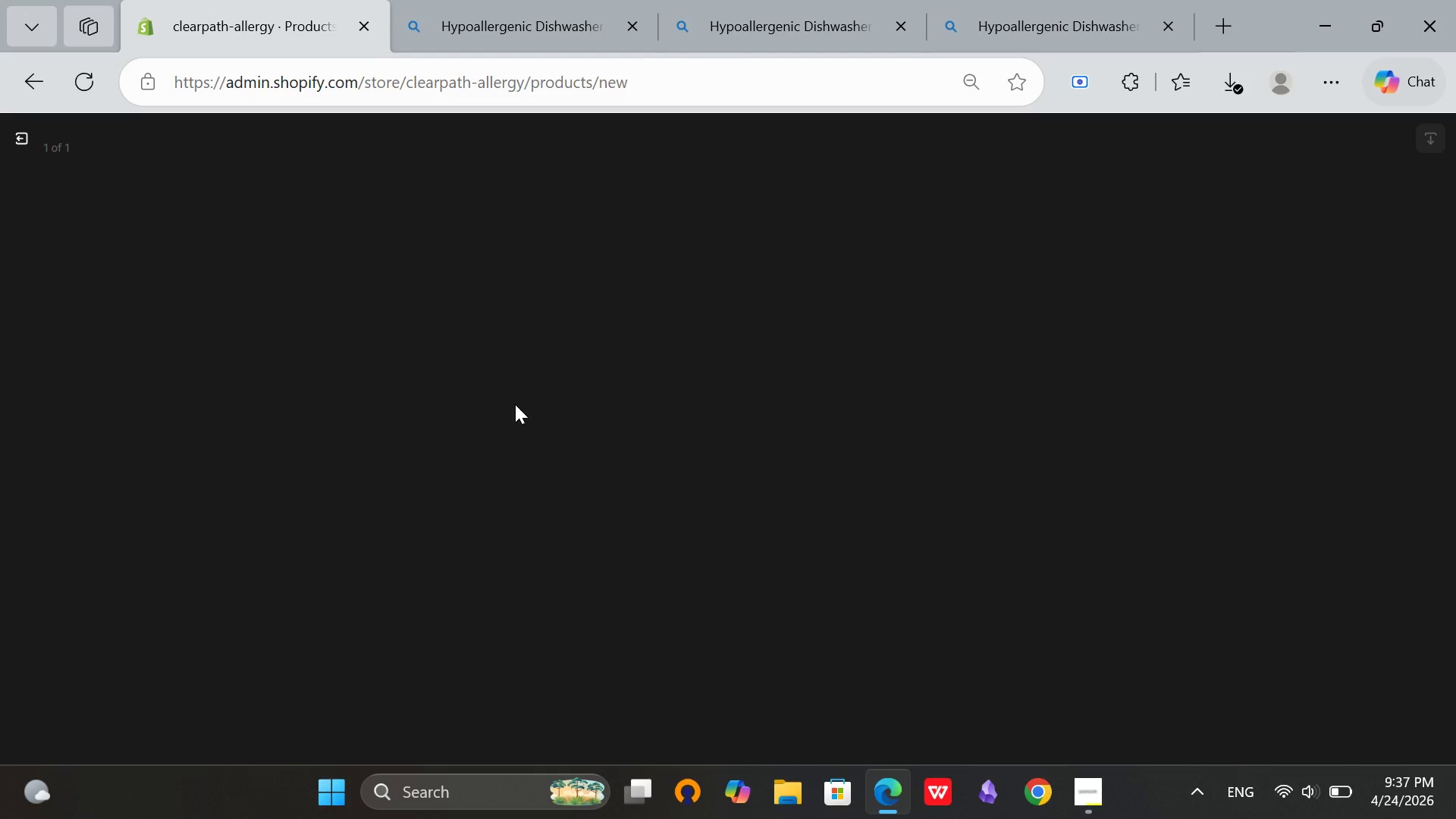 
left_click([1180, 347])
 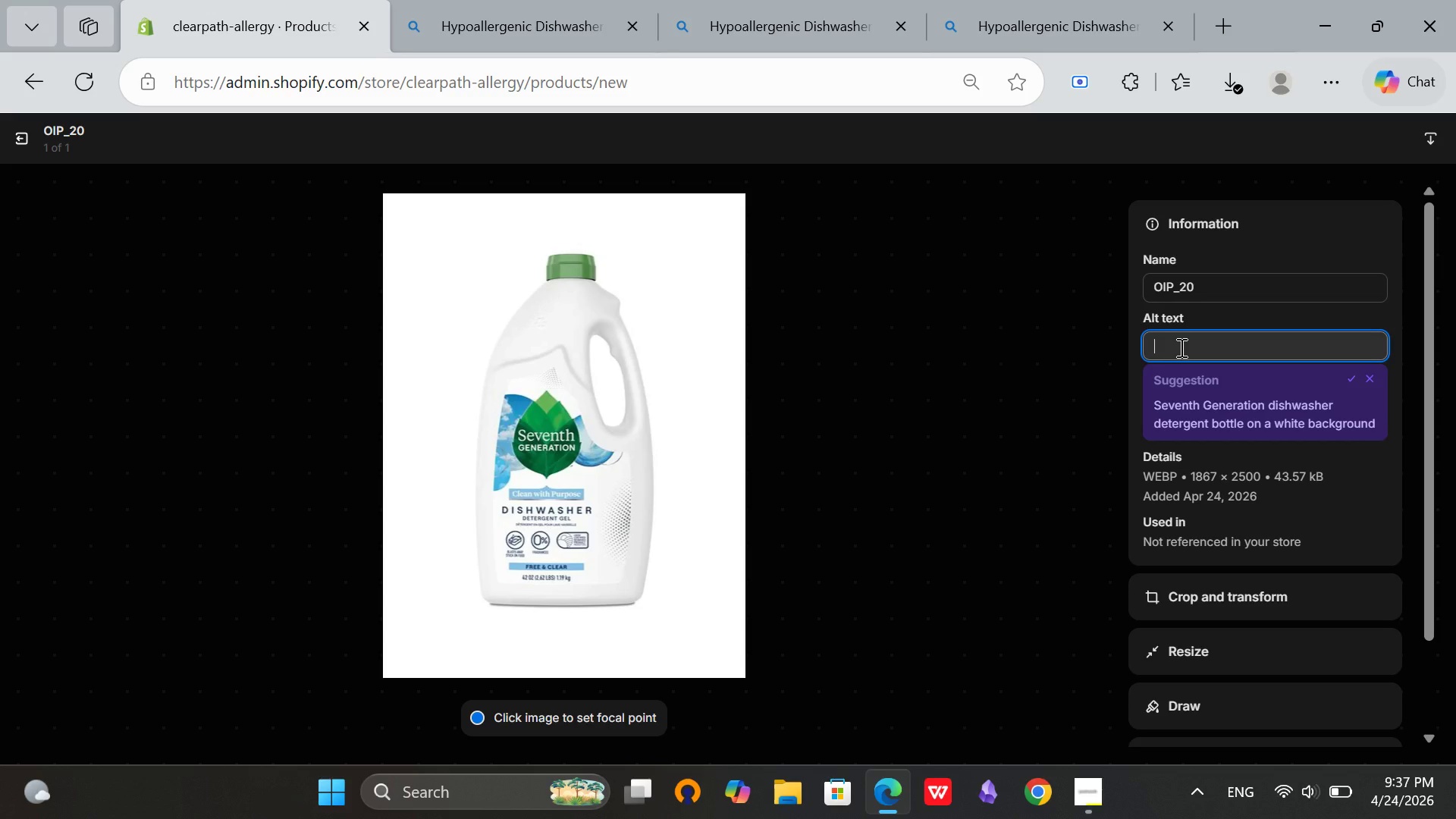 
type(Hypoallergenic dishwasher detergent tablets in)
 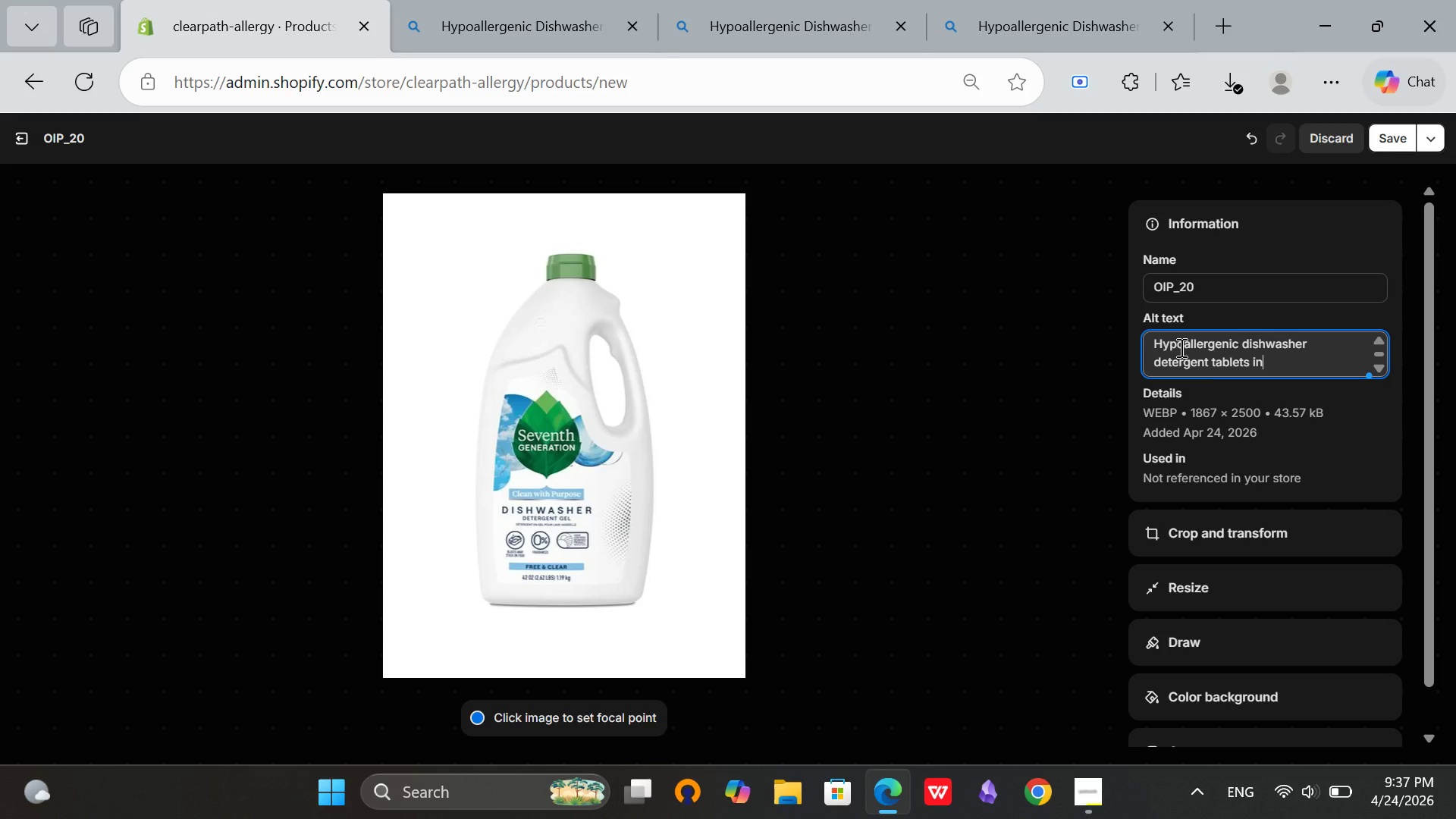 
type( resealable bag on kitchen conu)
key(Backspace)
key(Backspace)
type(unter)
 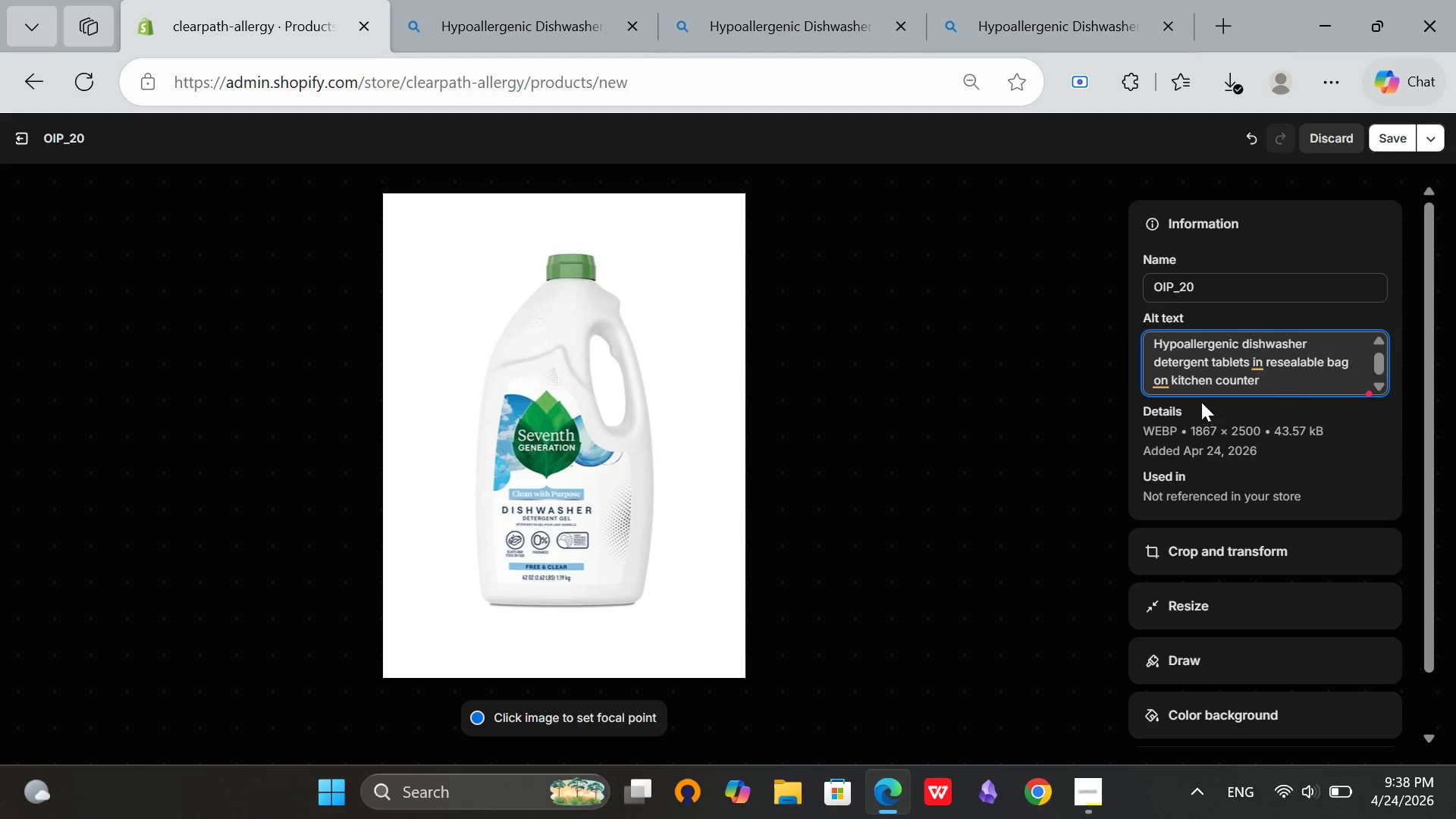 
mouse_move([1256, 365])
 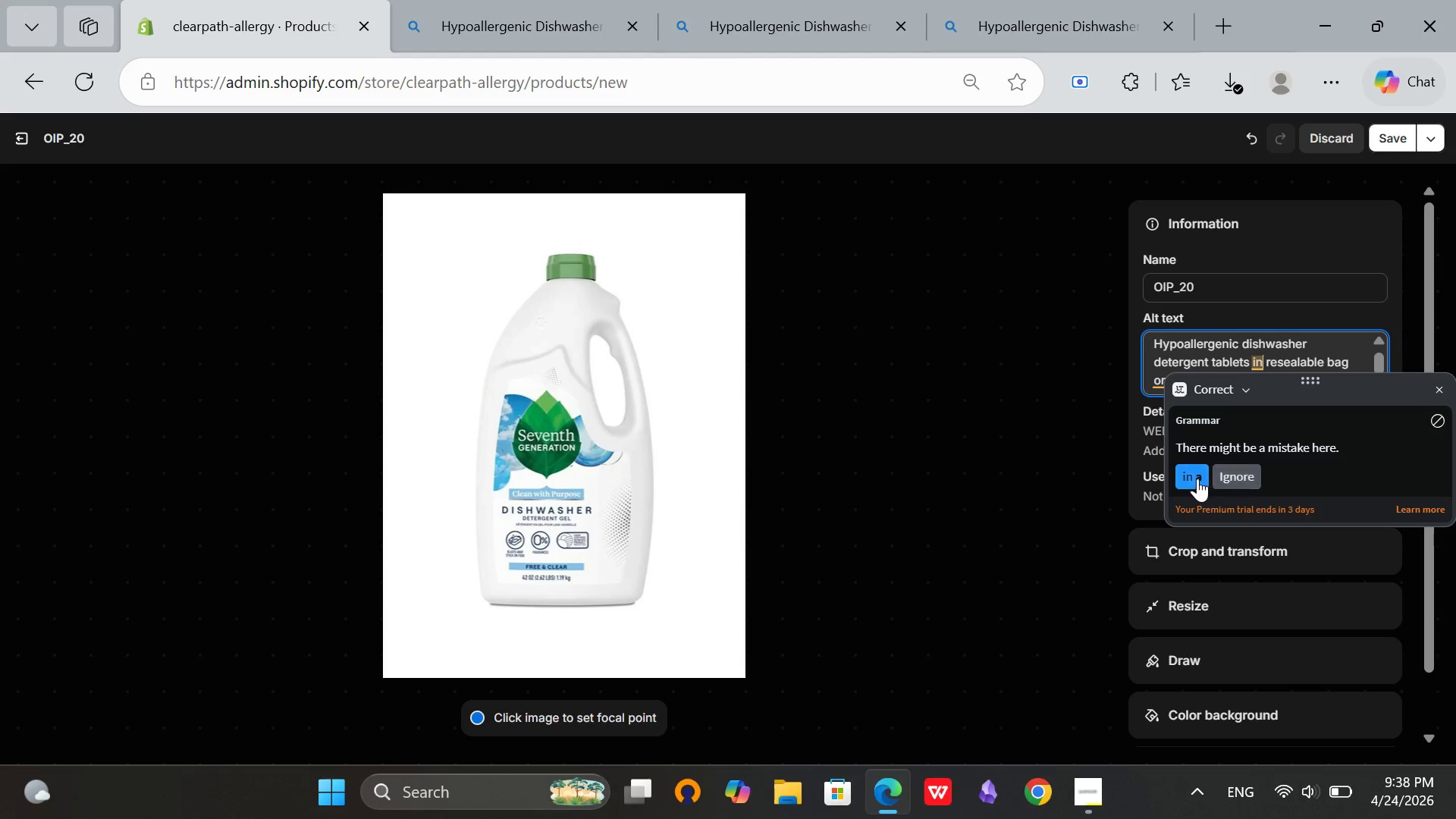 
left_click([1197, 479])
 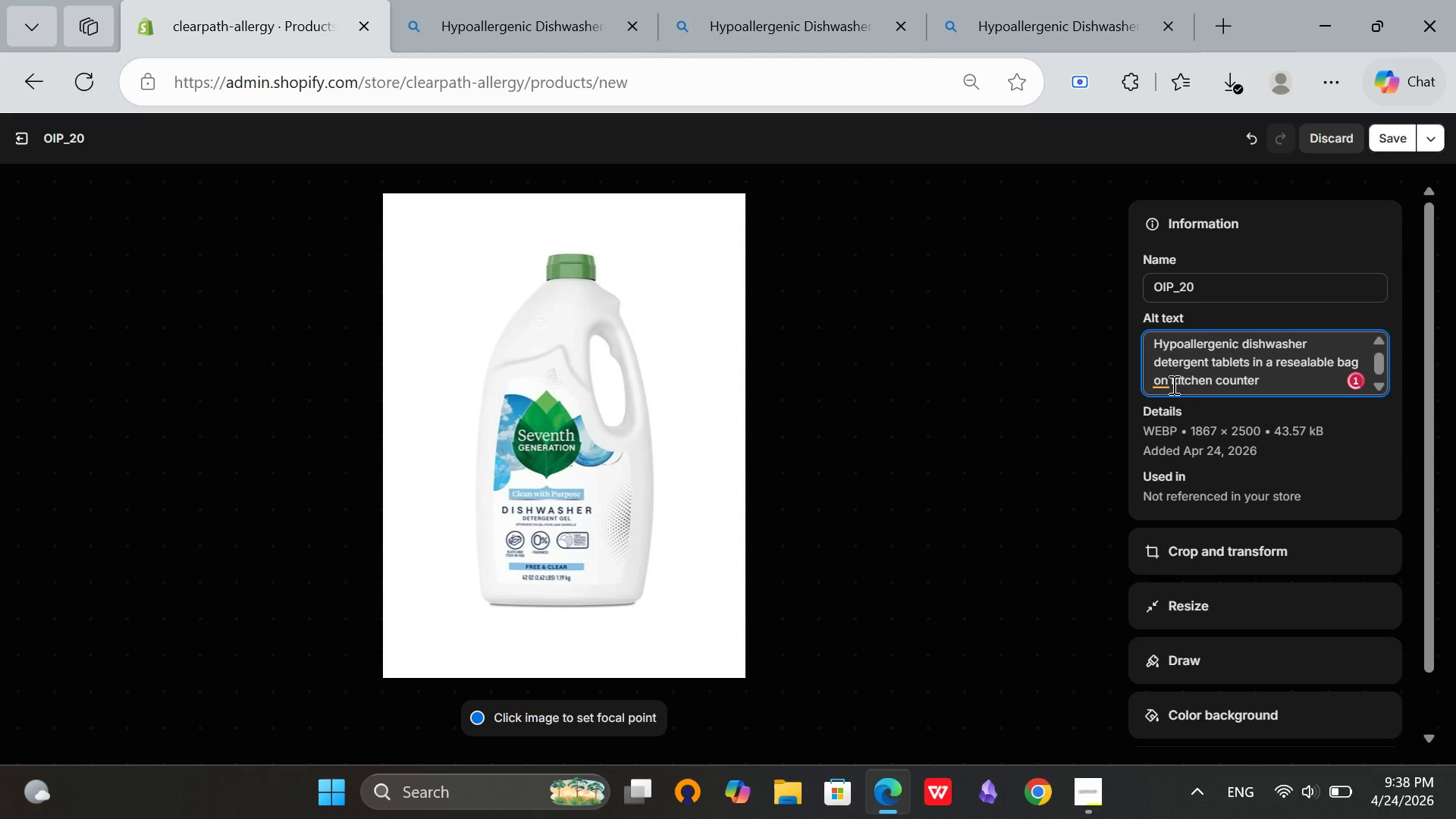 
left_click([1163, 382])
 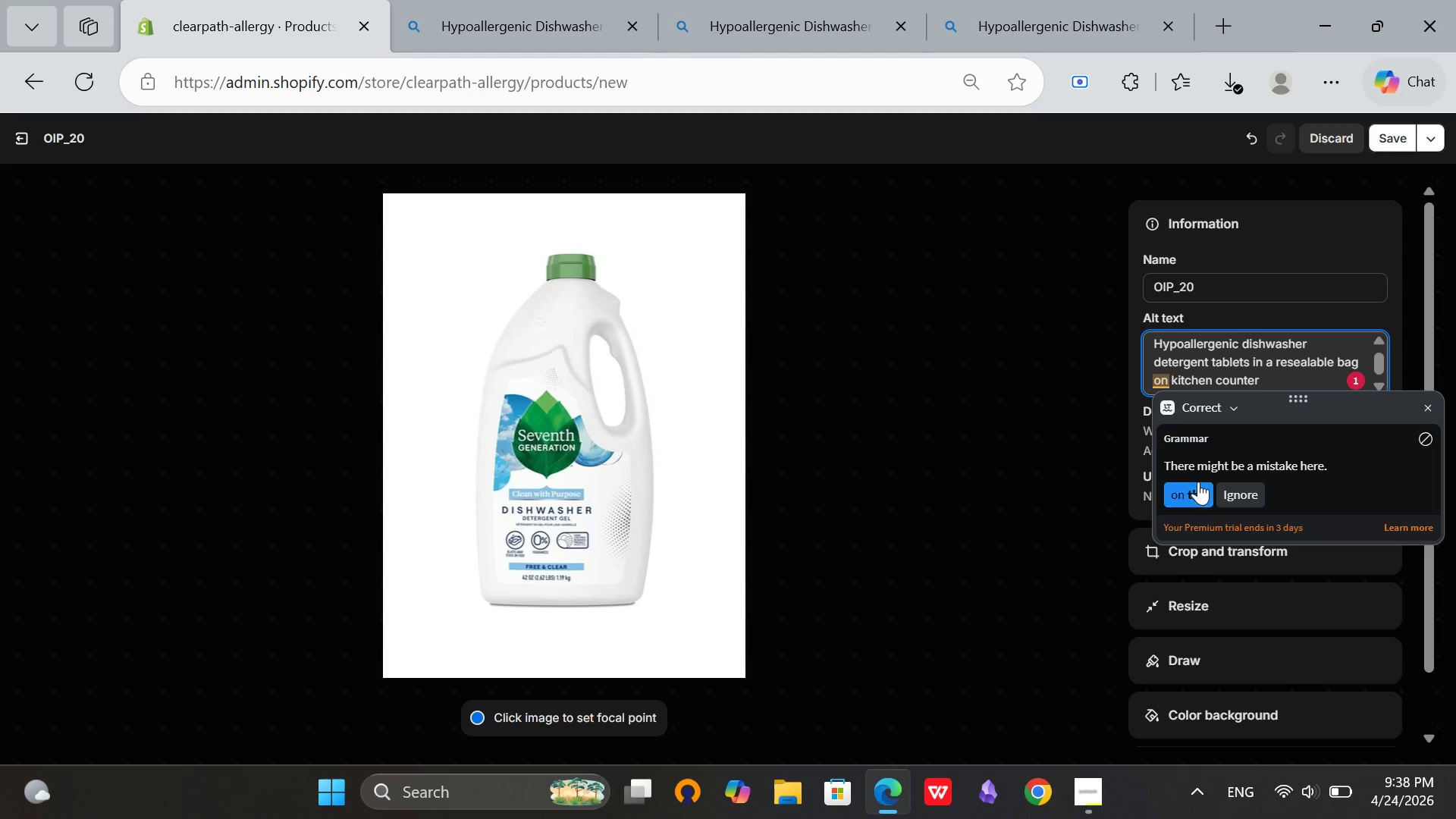 
left_click([1198, 482])
 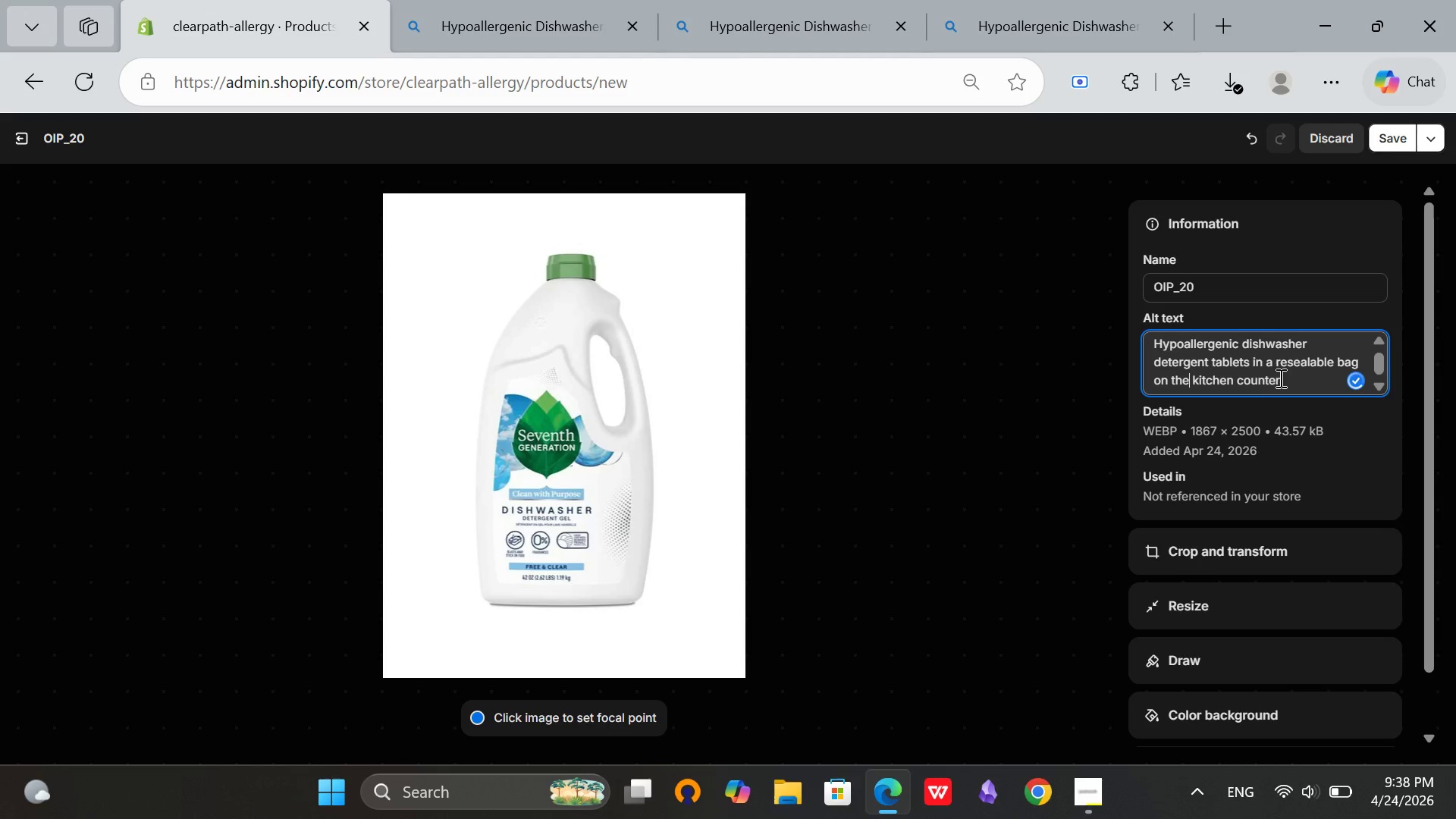 
left_click([1285, 378])
 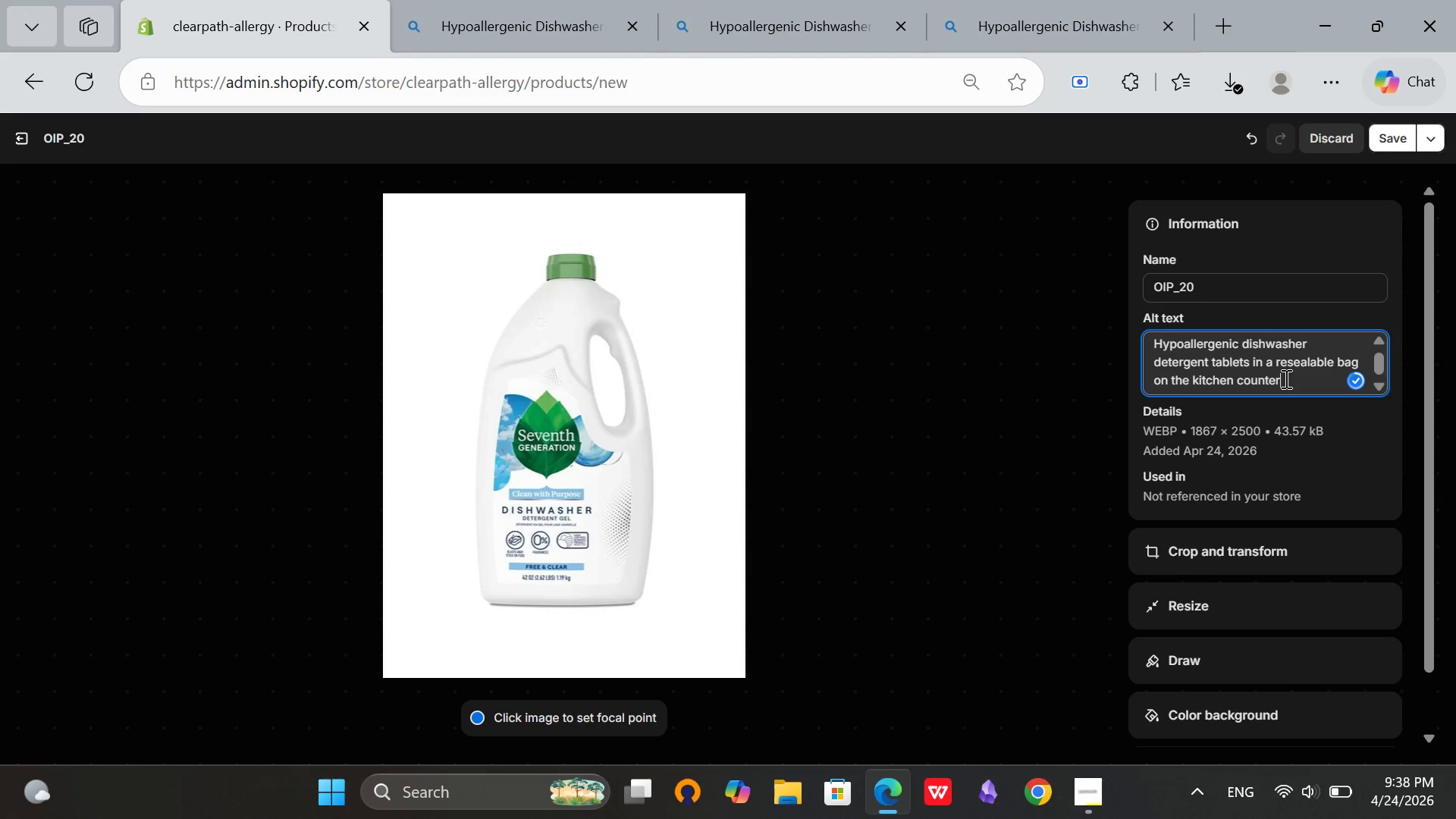 
scroll: coordinate [1285, 378], scroll_direction: up, amount: 3.0
 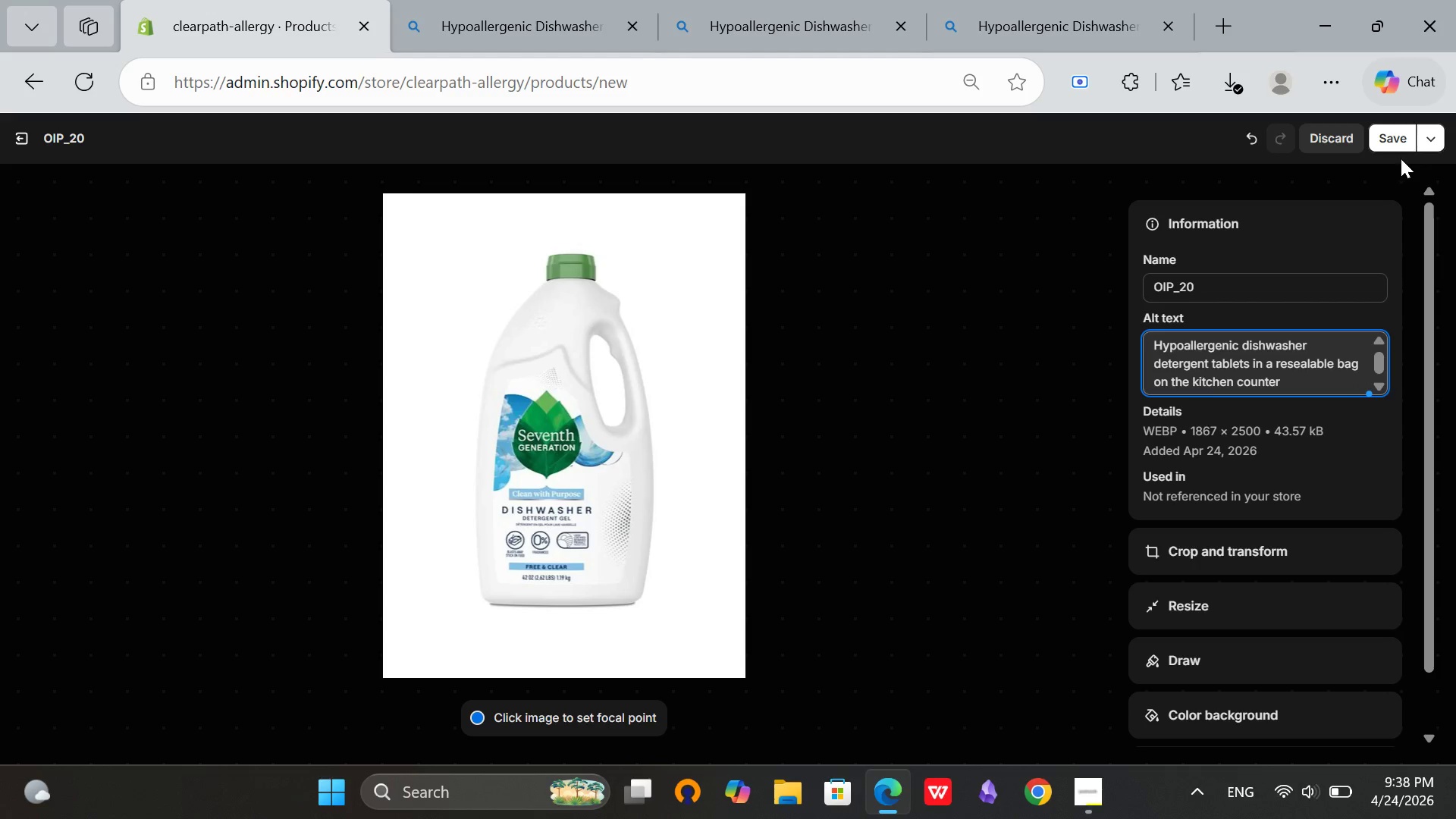 
left_click([1392, 142])
 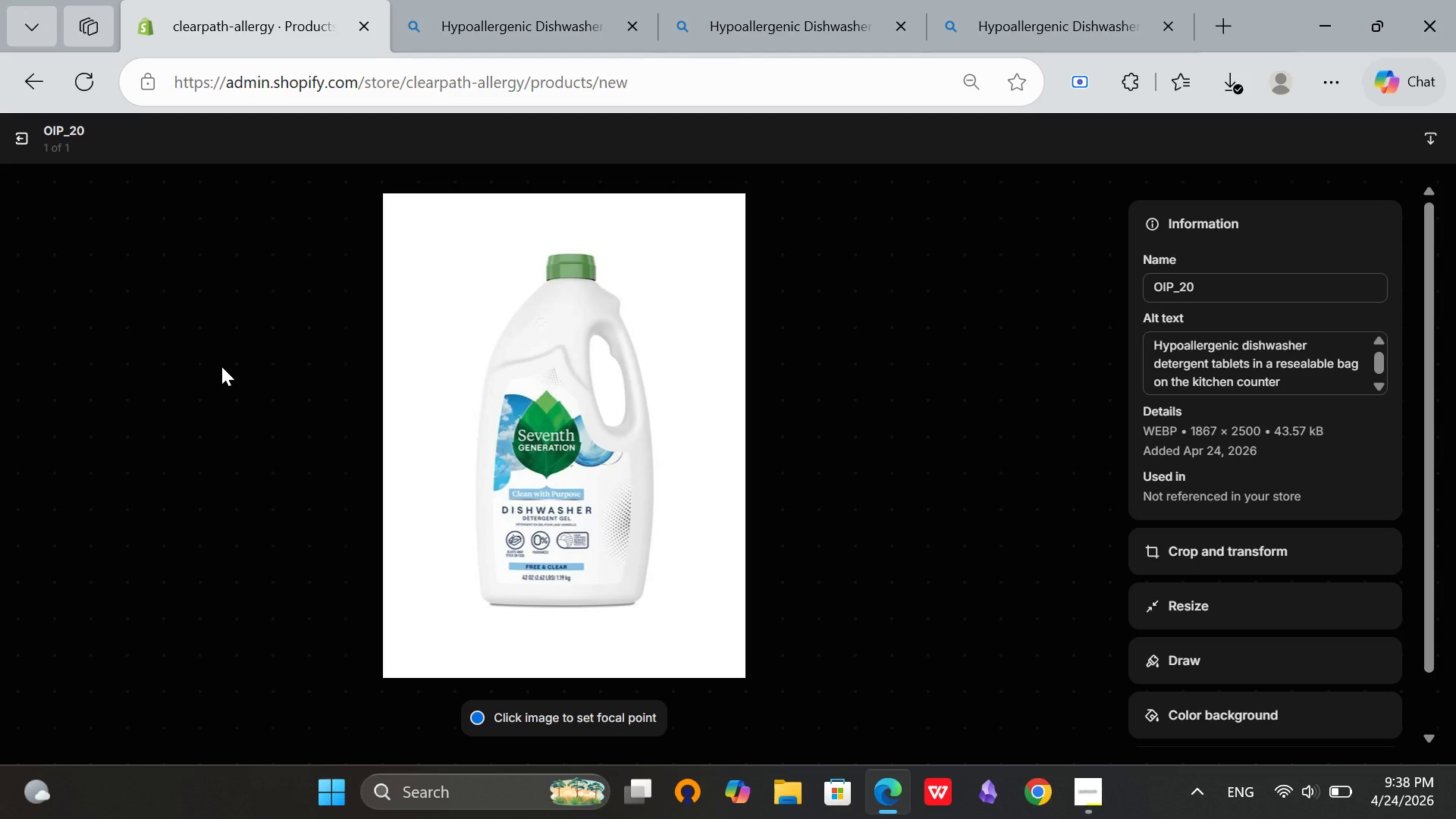 
left_click([23, 143])
 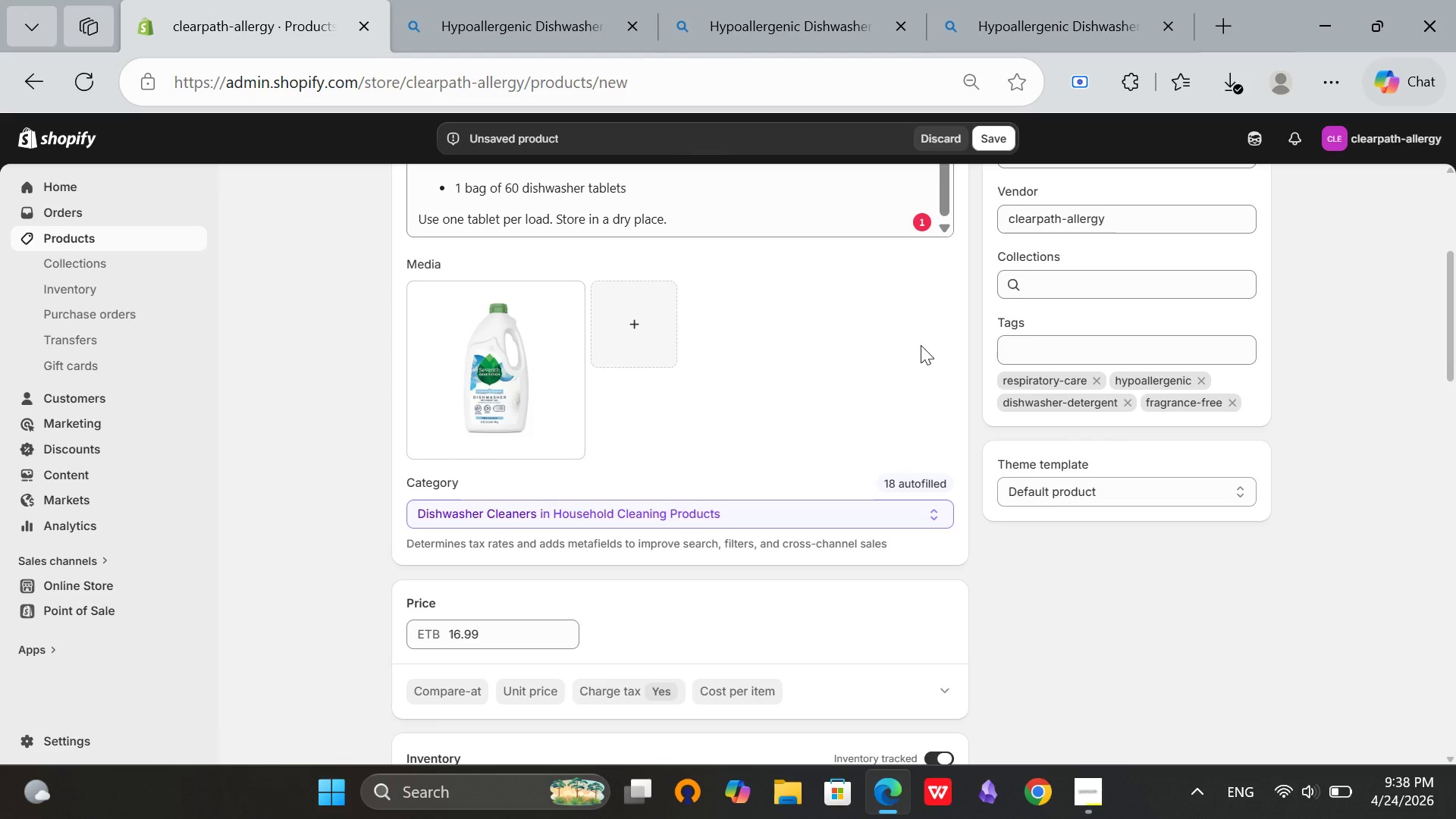 
scroll: coordinate [846, 408], scroll_direction: up, amount: 6.0
 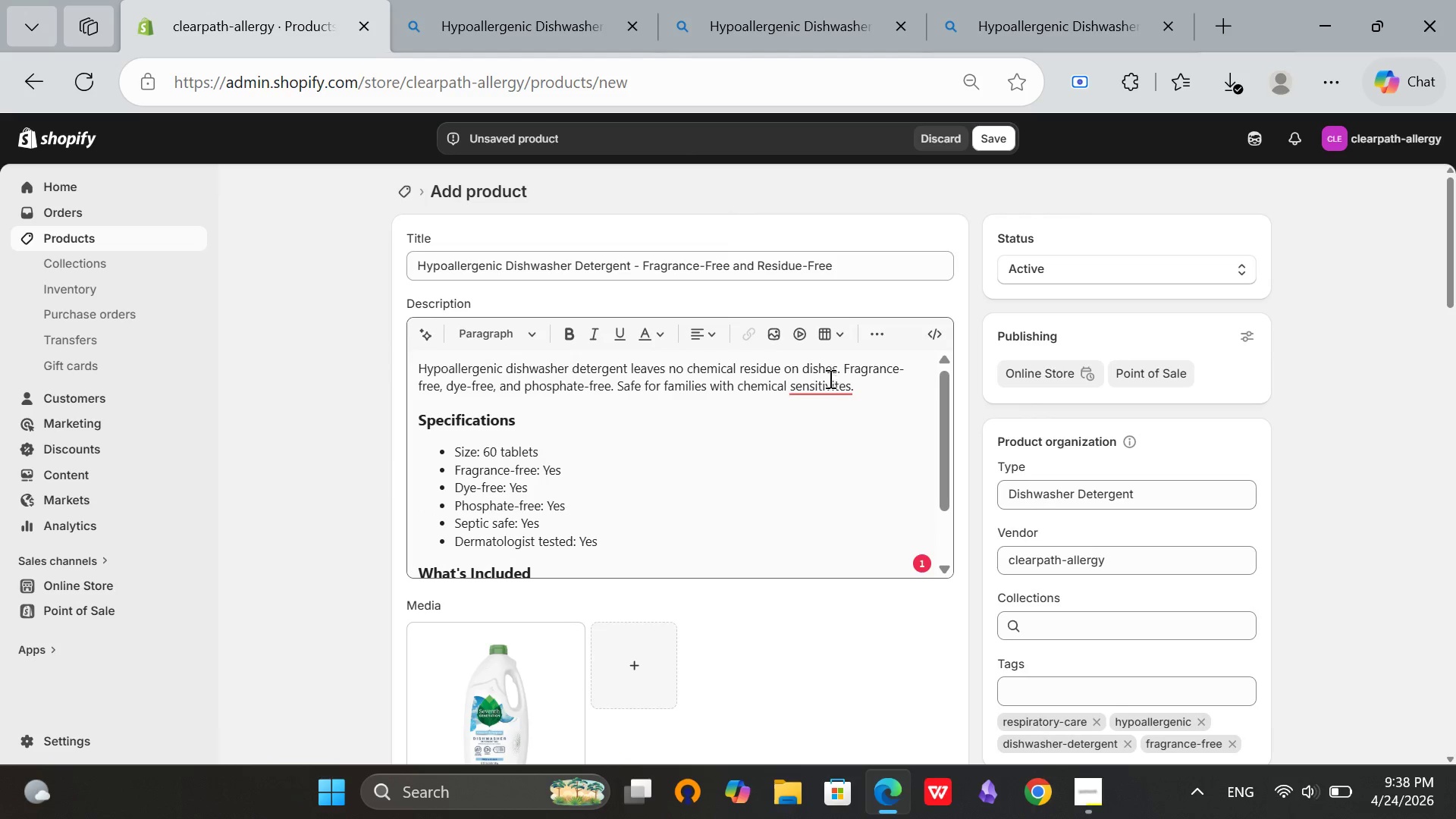 
left_click([826, 377])
 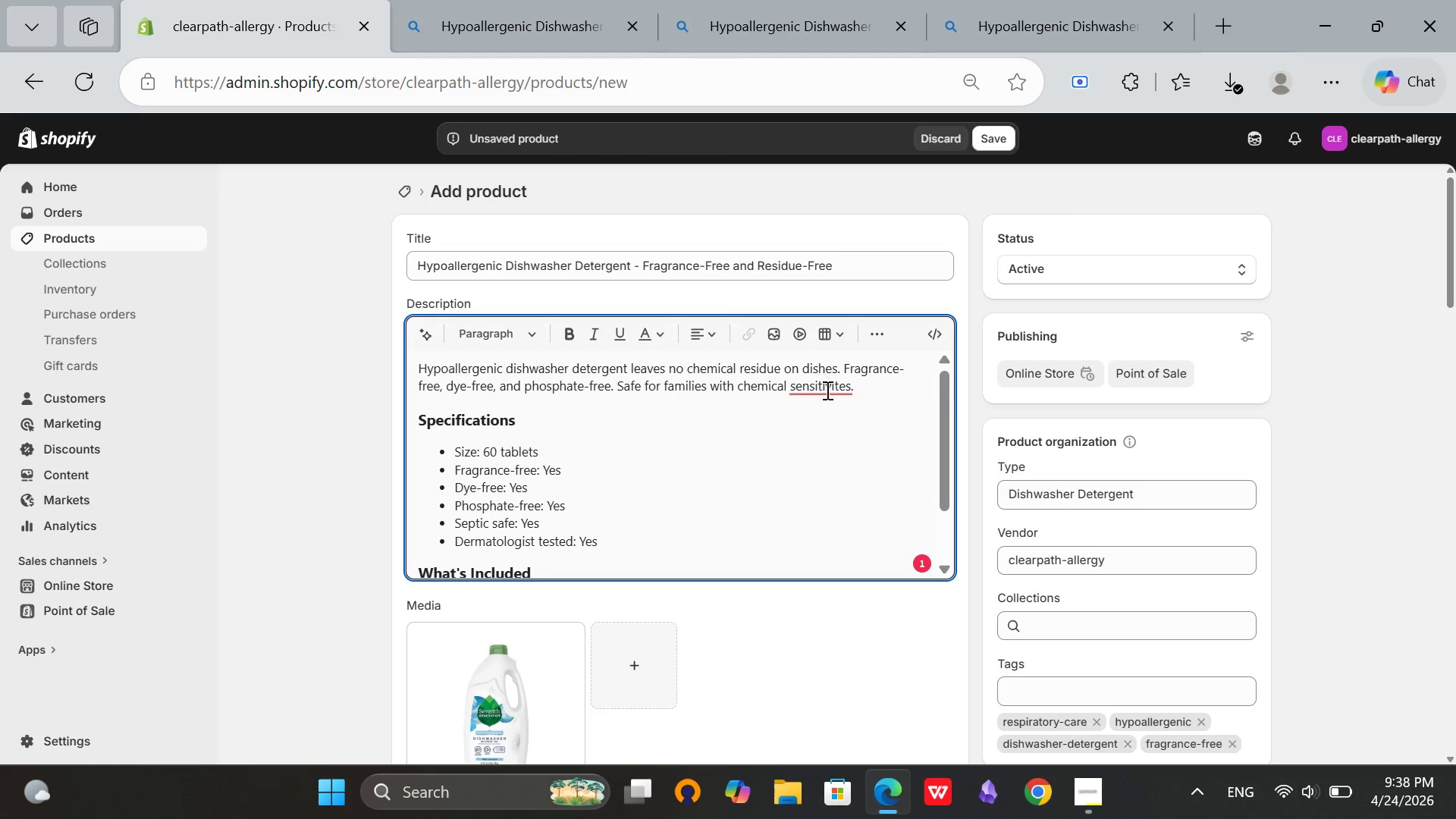 
left_click([833, 393])
 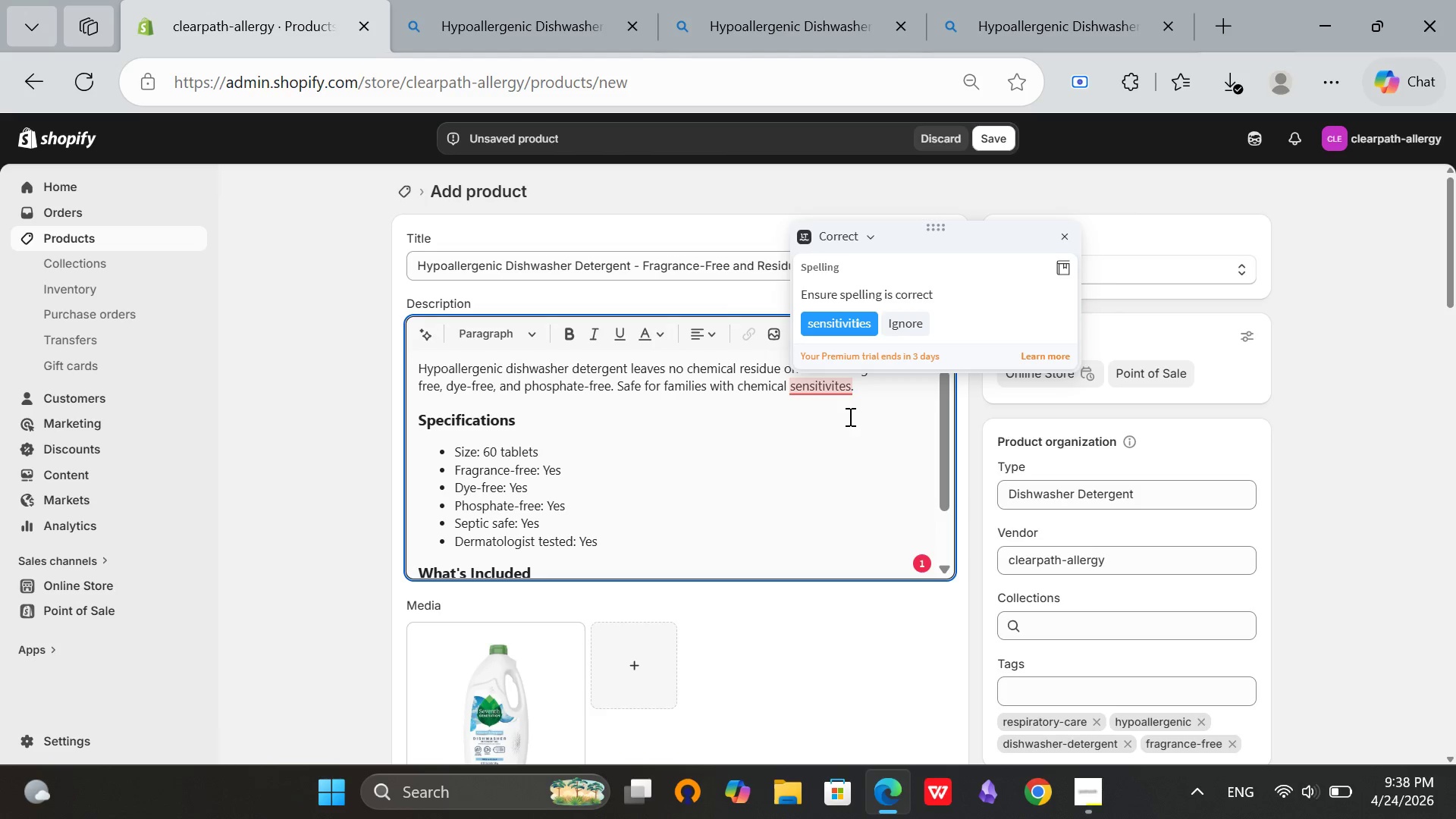 
left_click([840, 378])
 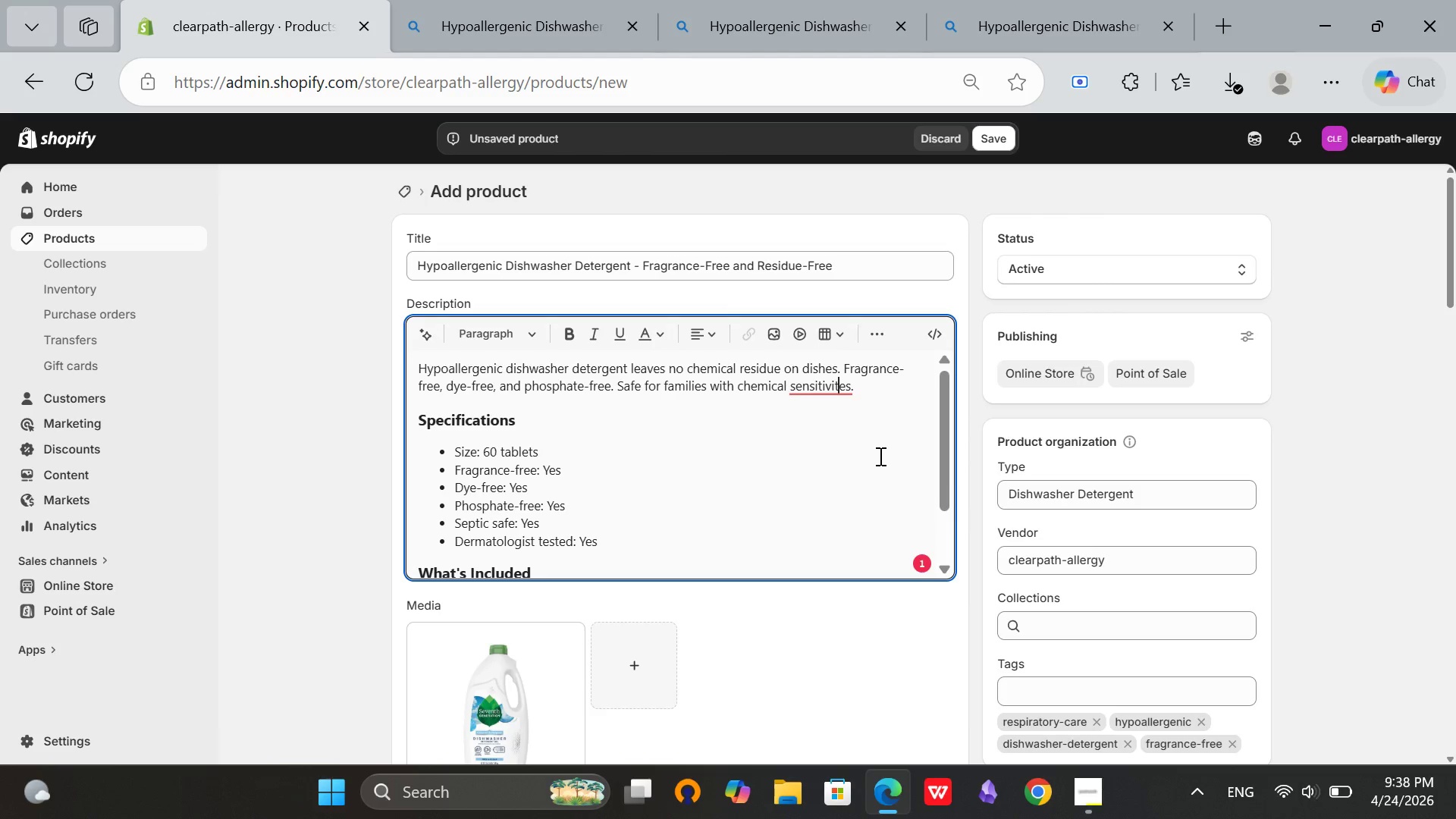 
key(I)
 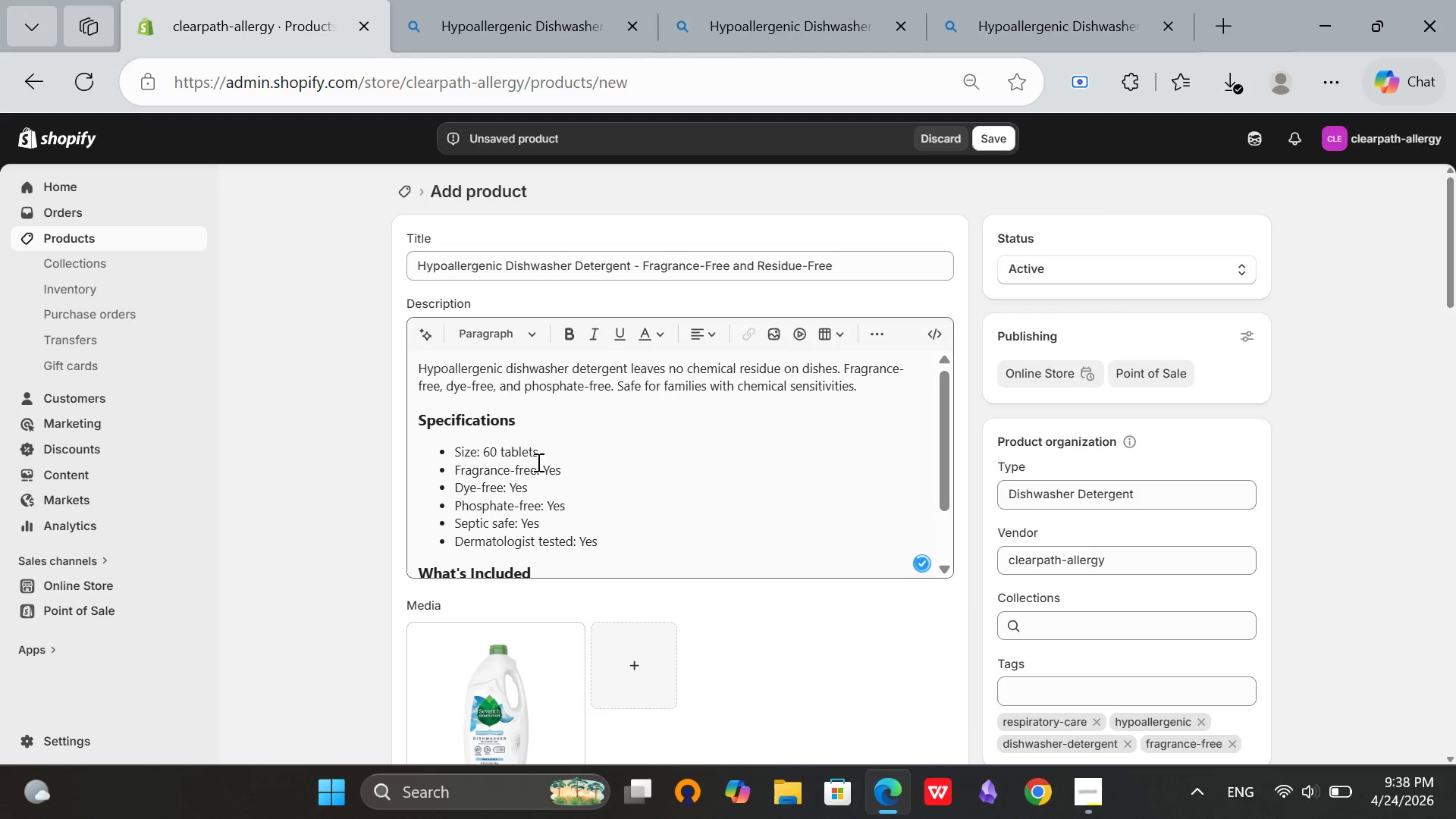 
scroll: coordinate [1316, 570], scroll_direction: down, amount: 21.0
 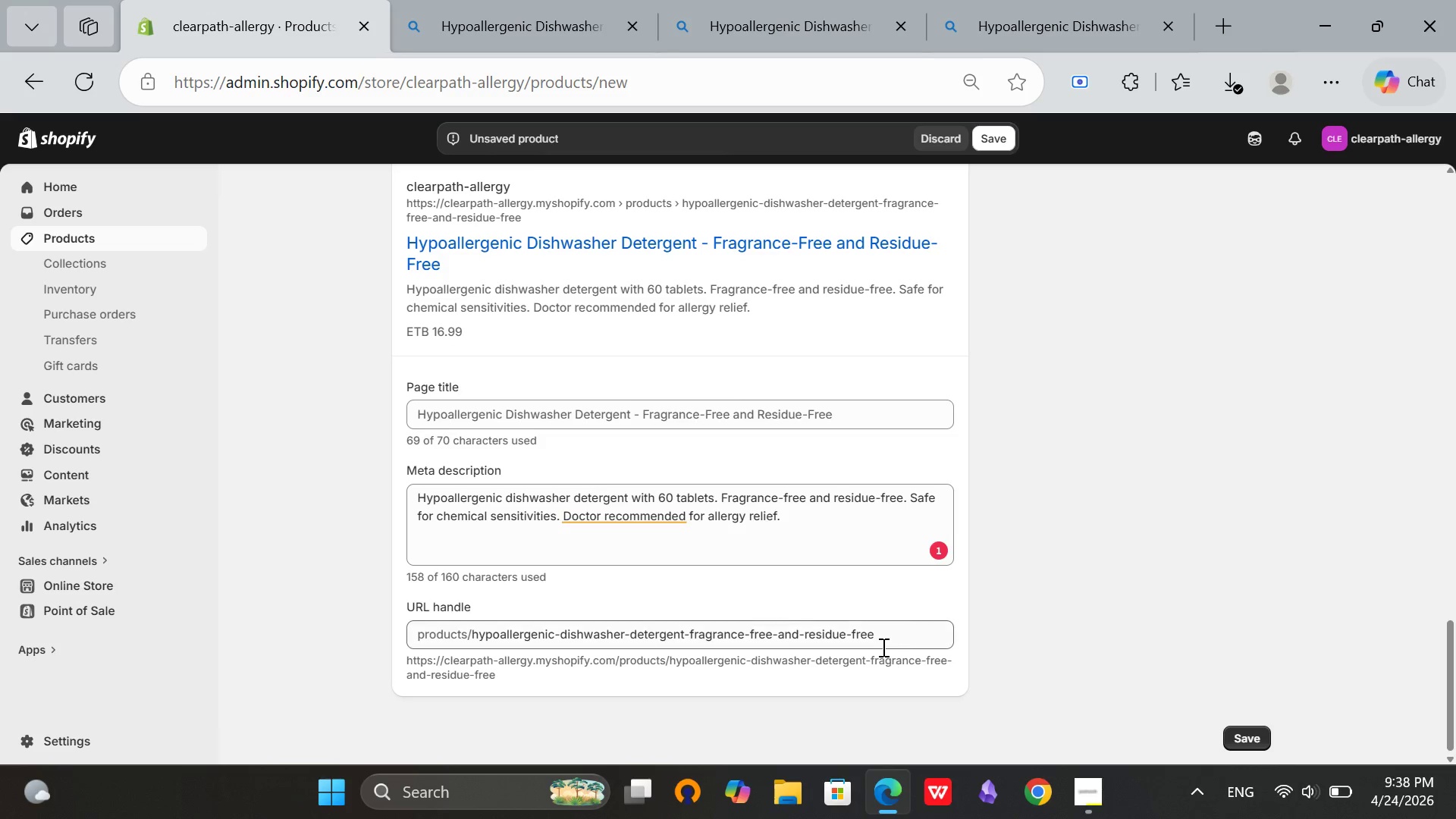 
scroll: coordinate [904, 546], scroll_direction: up, amount: 27.0
 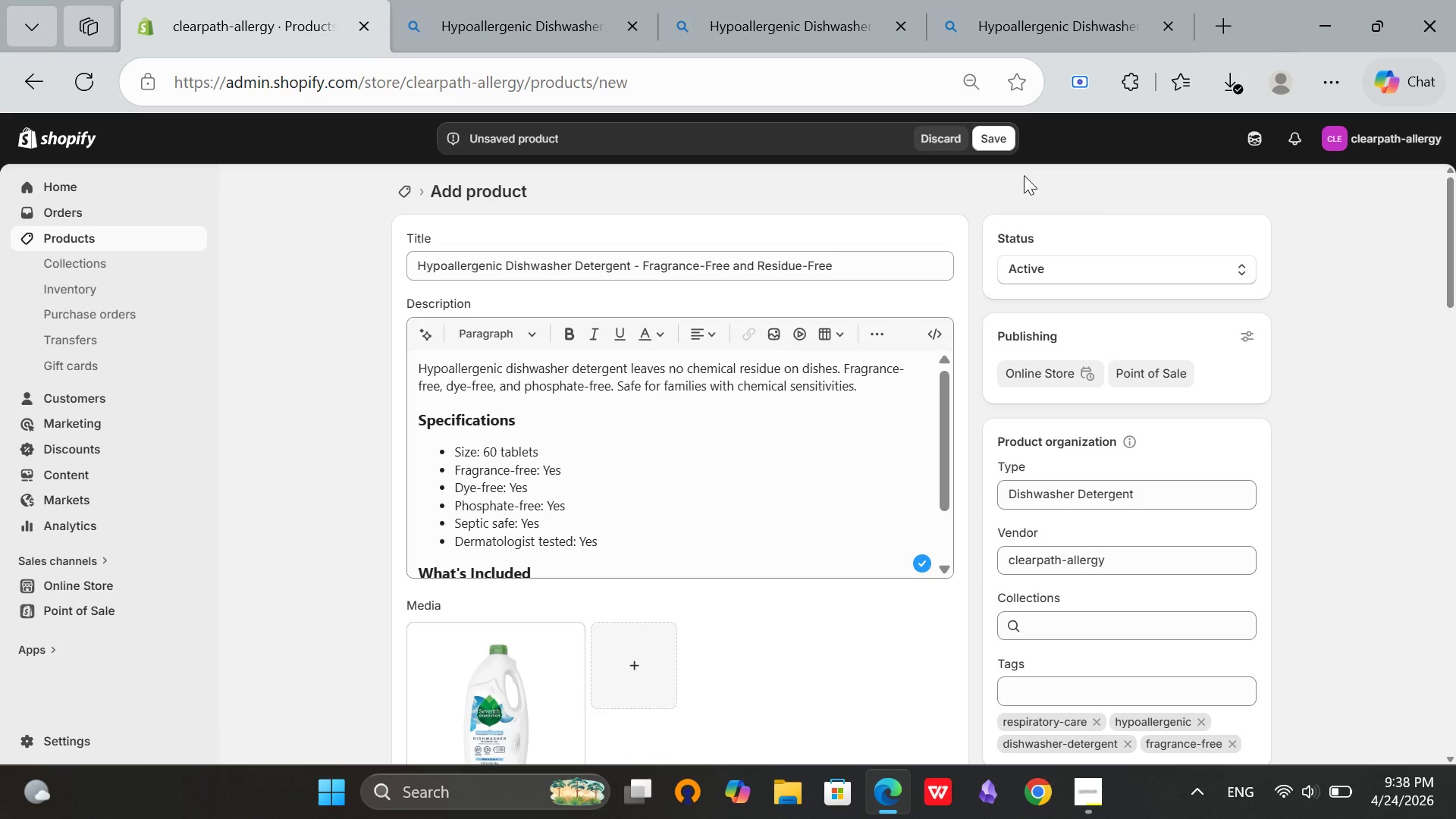 
wait(7.16)
 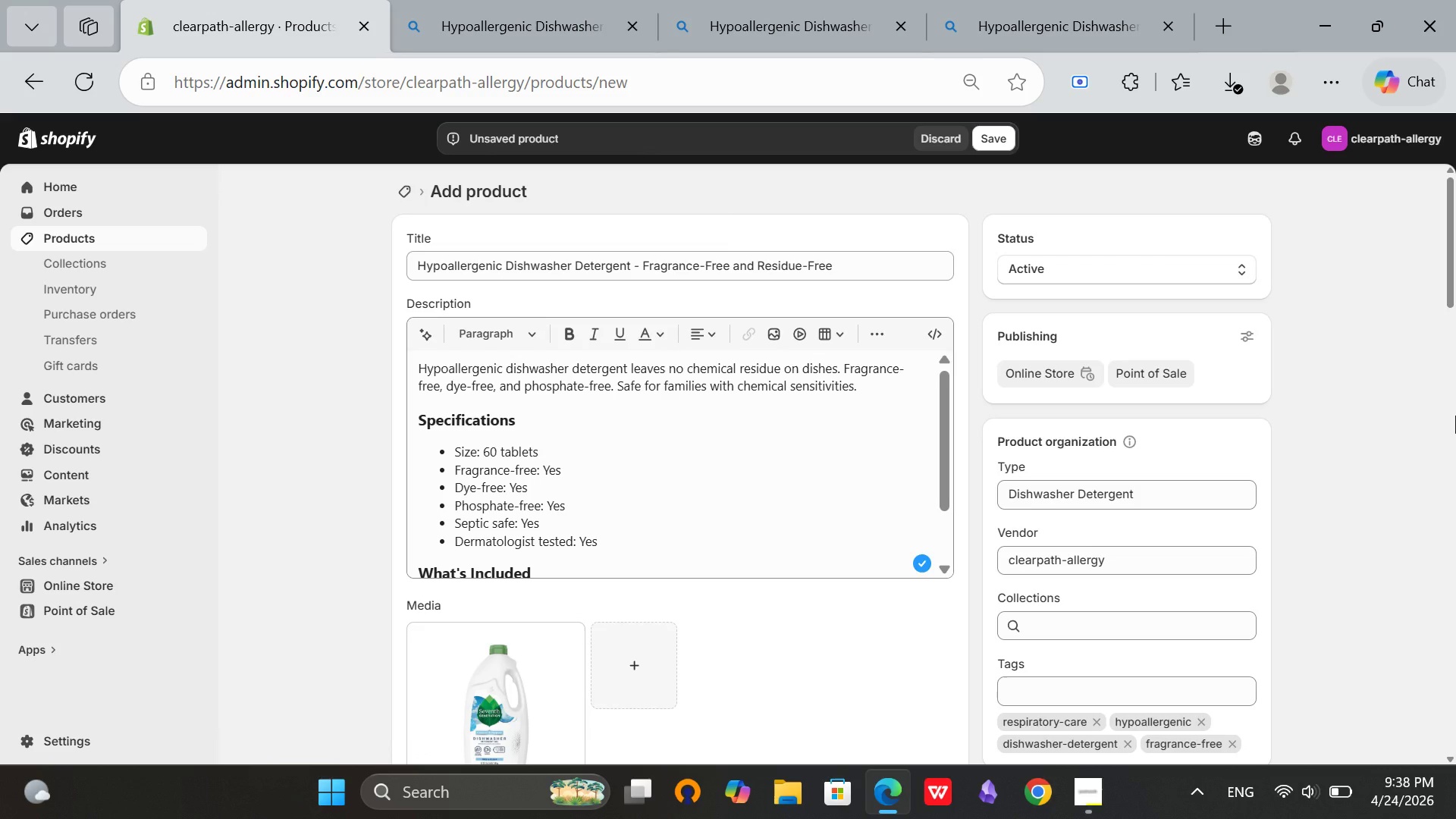 
left_click([1074, 817])